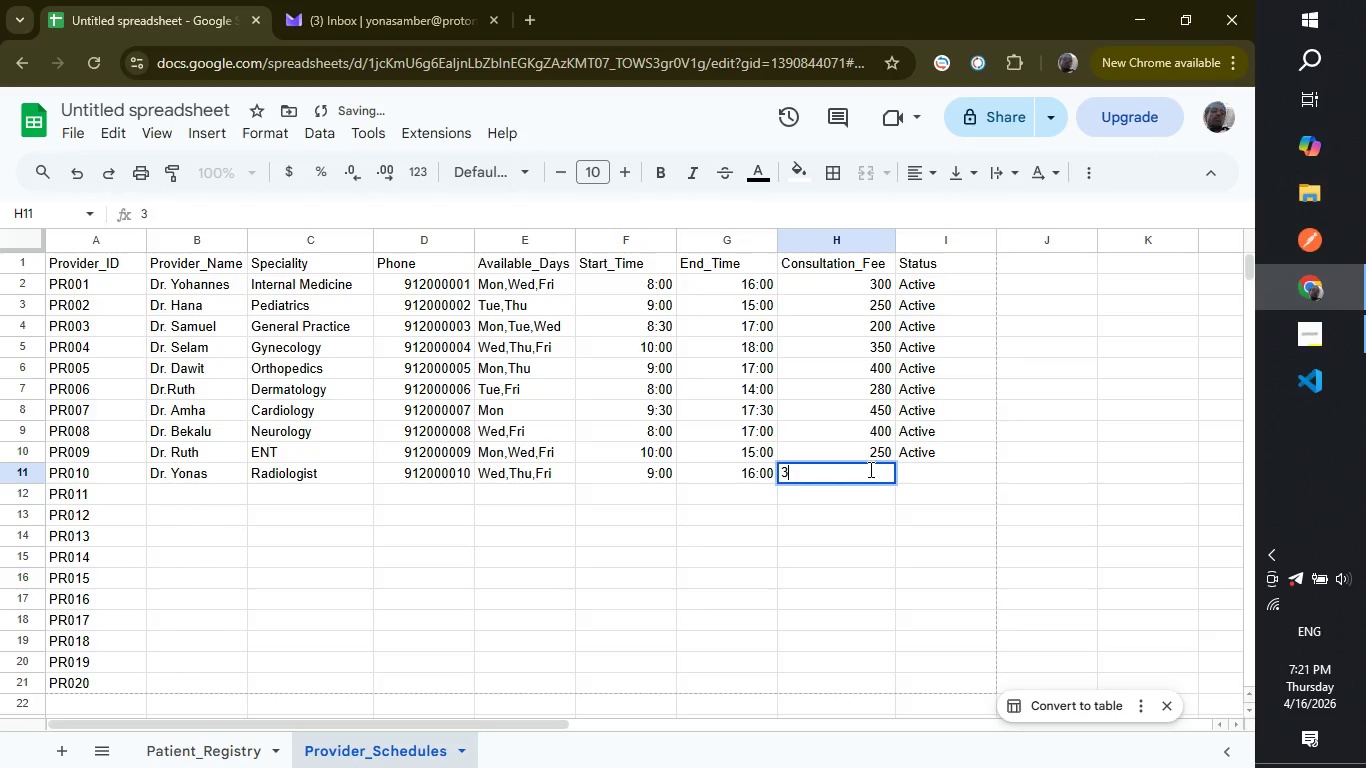 
type(350)
 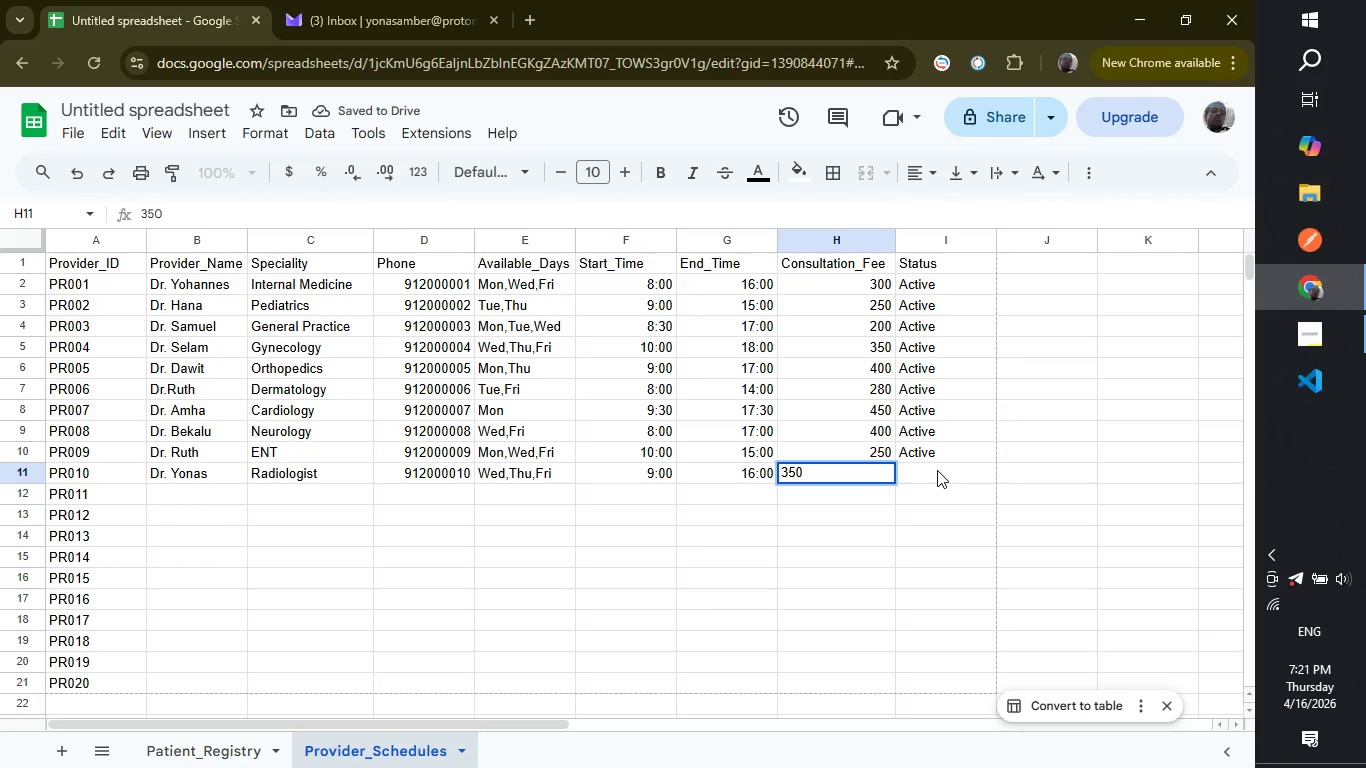 
left_click([937, 470])
 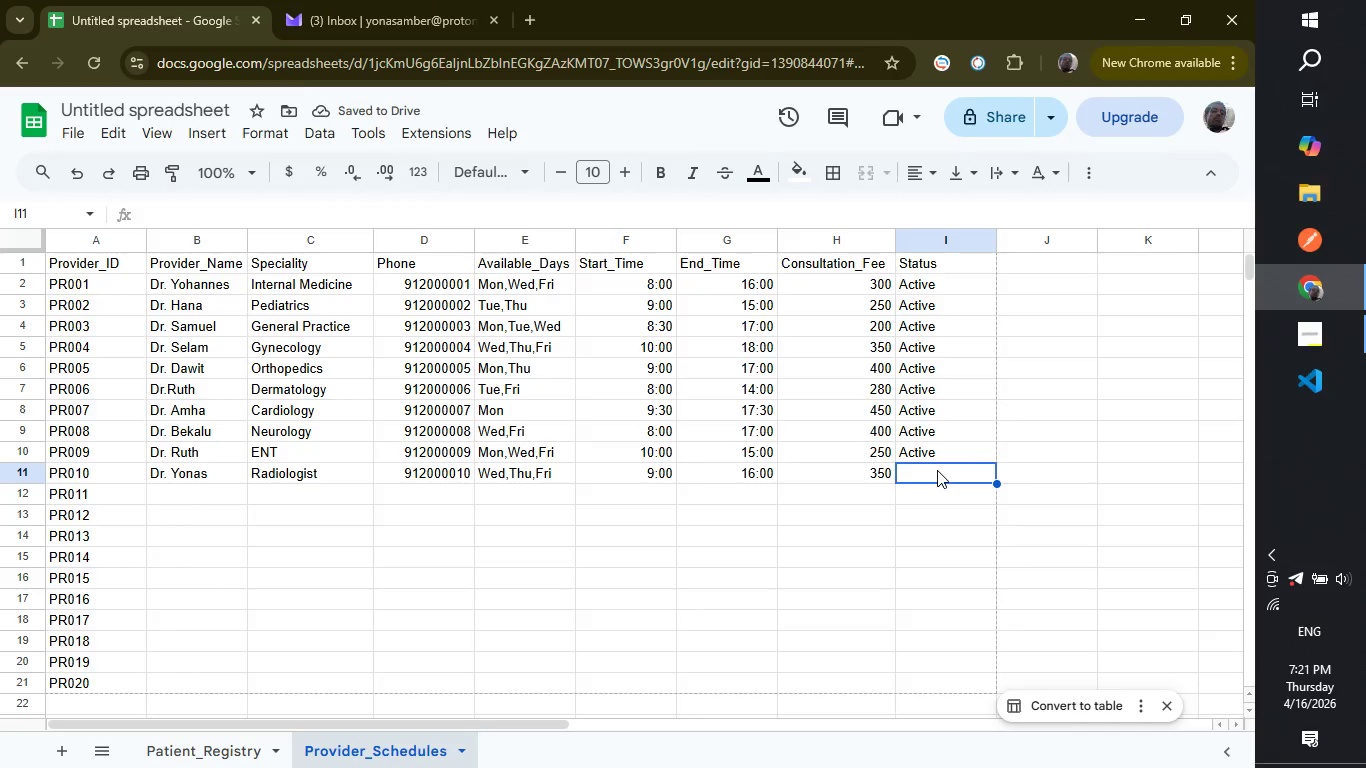 
key(Shift+ShiftRight)
 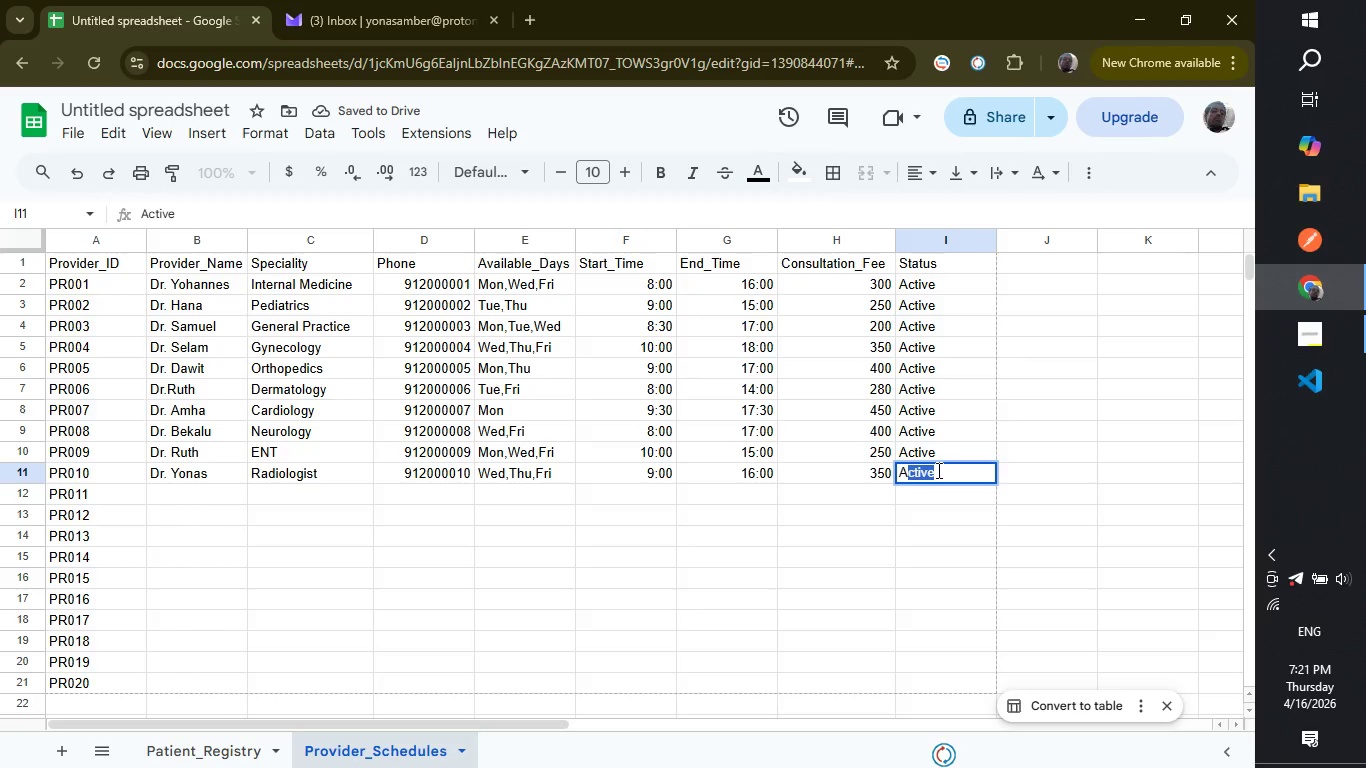 
key(Shift+A)
 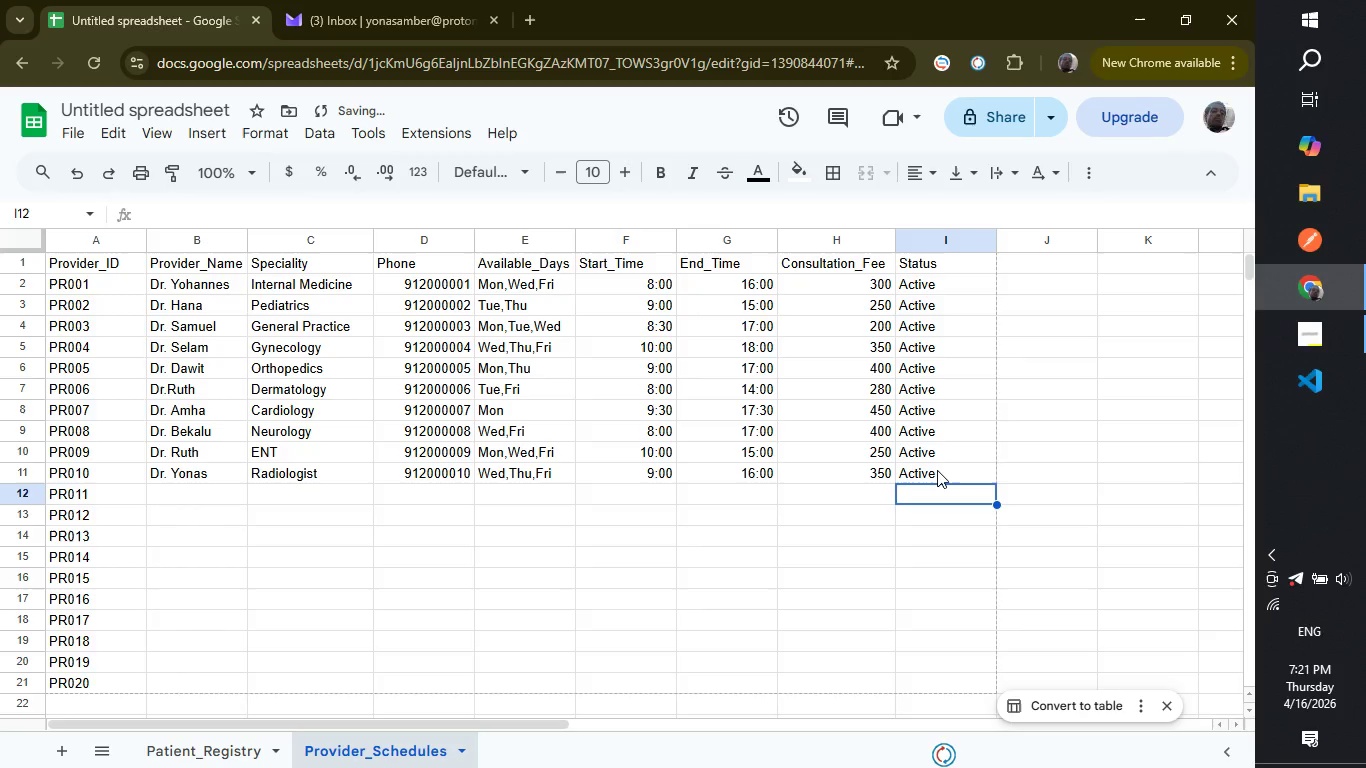 
key(Enter)
 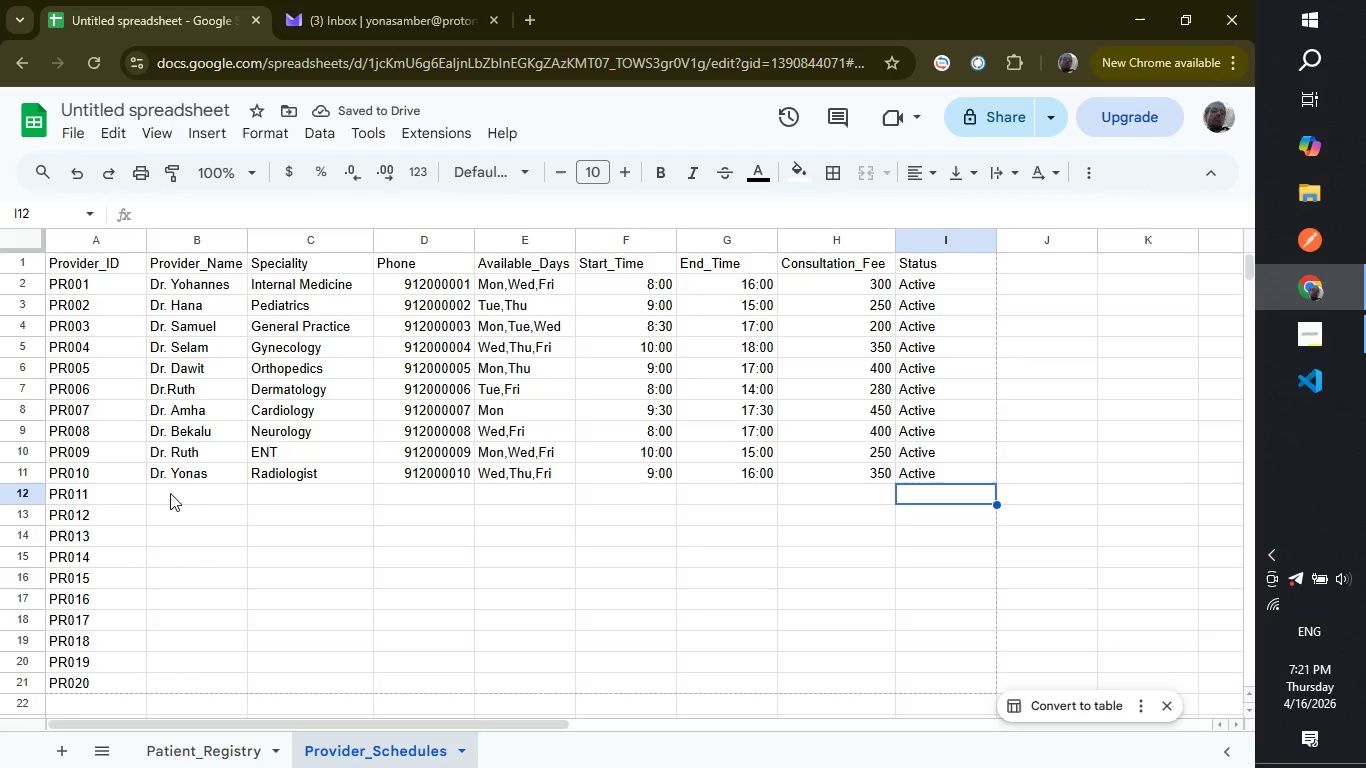 
left_click([173, 496])
 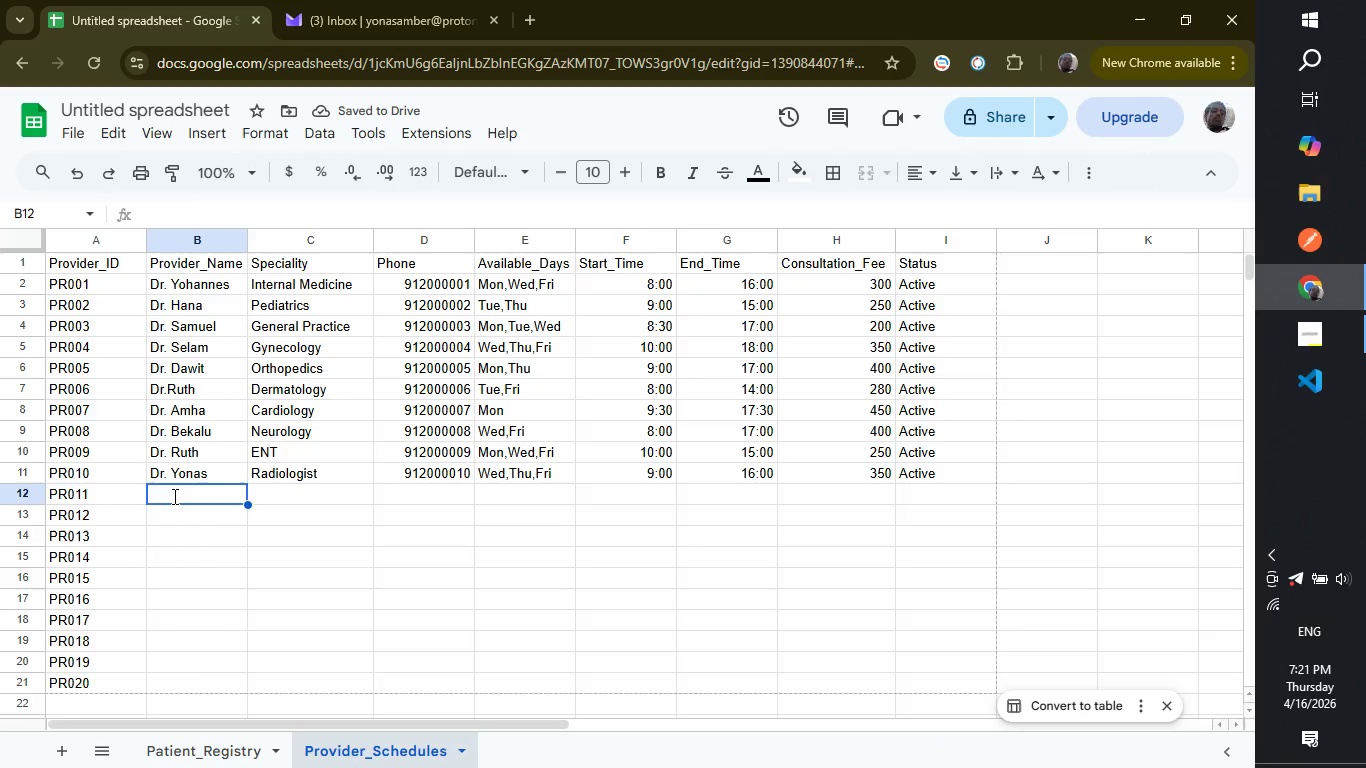 
type(Dr. Meron)
 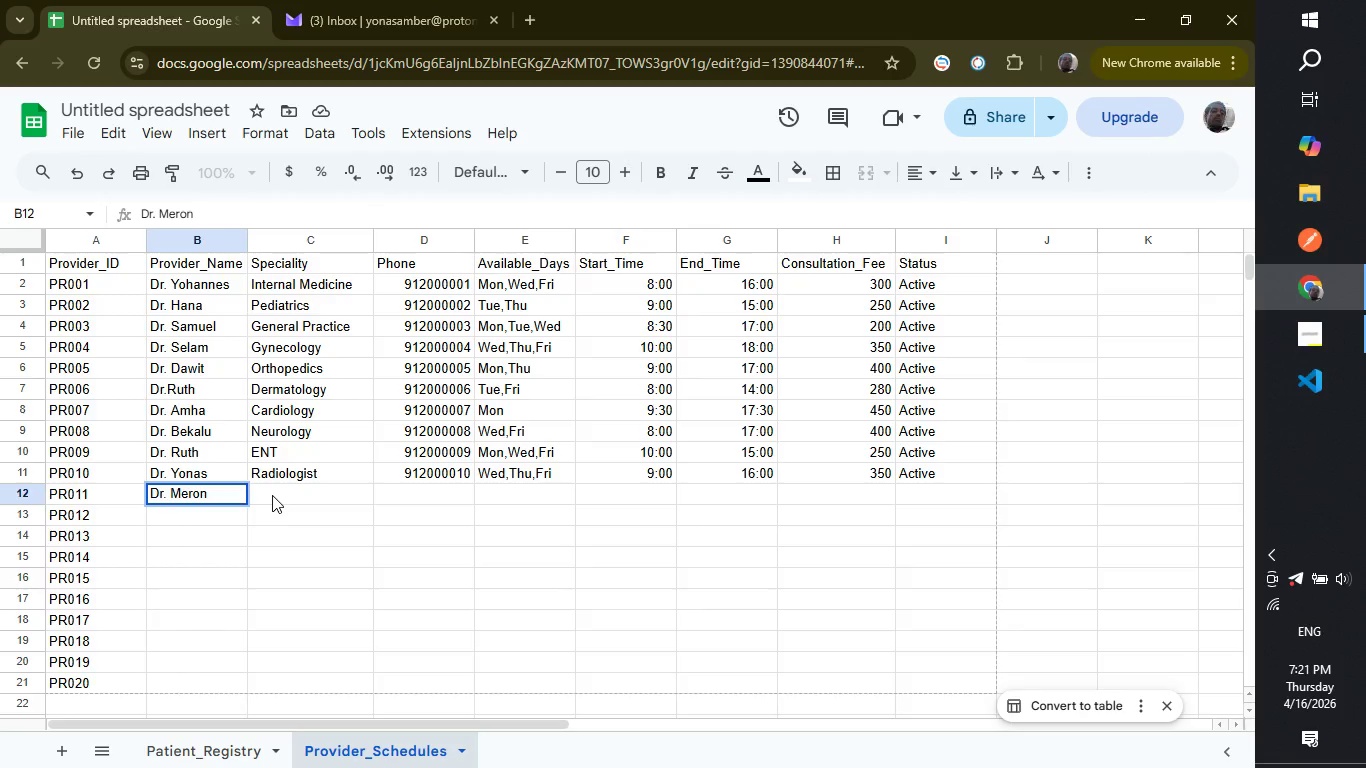 
left_click([272, 495])
 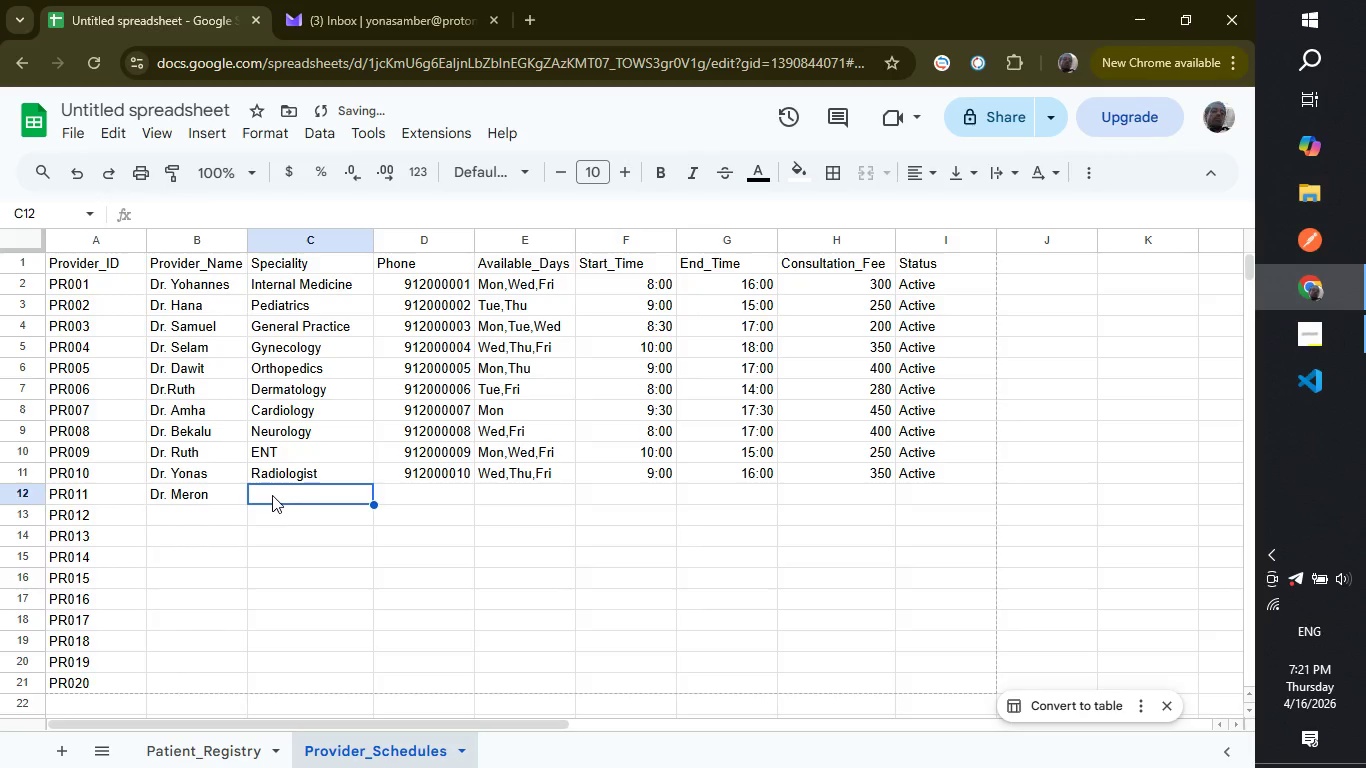 
type(Psychiatrist)
 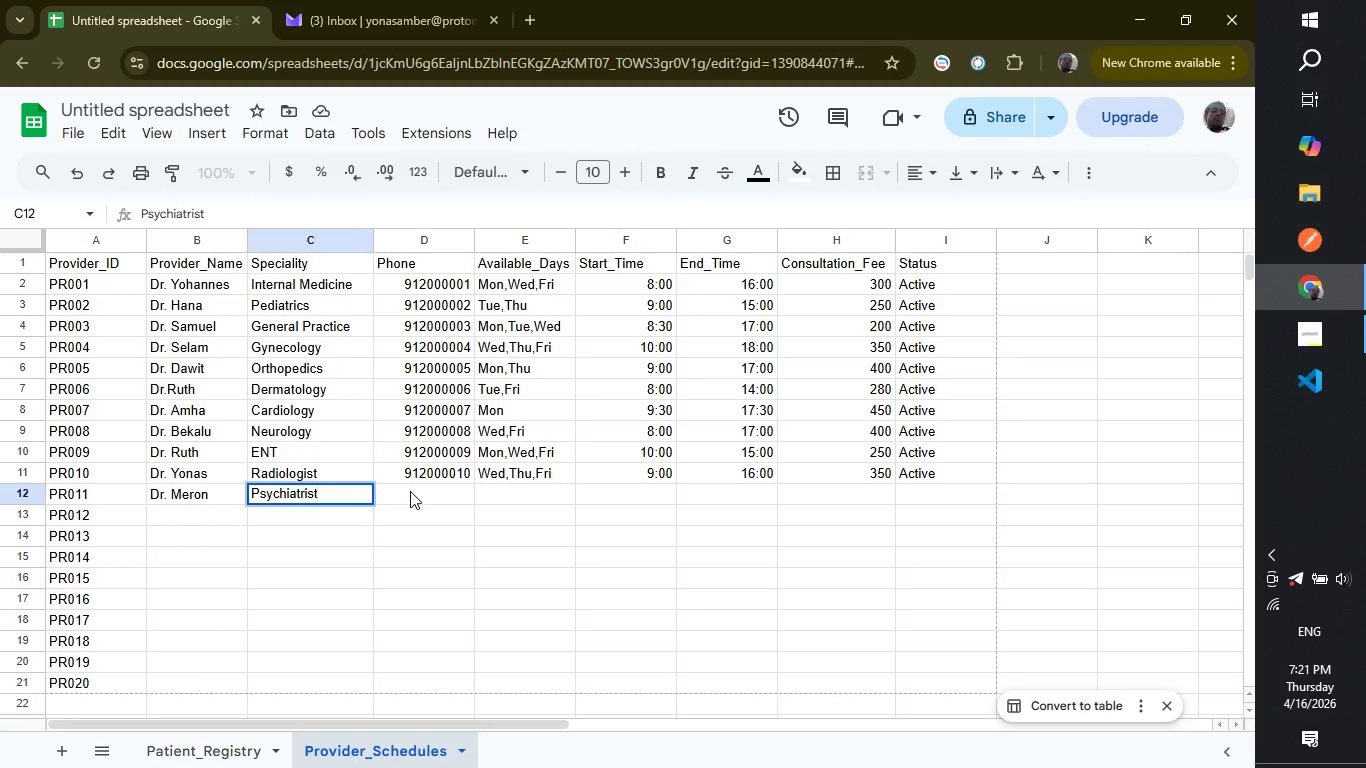 
left_click([410, 491])
 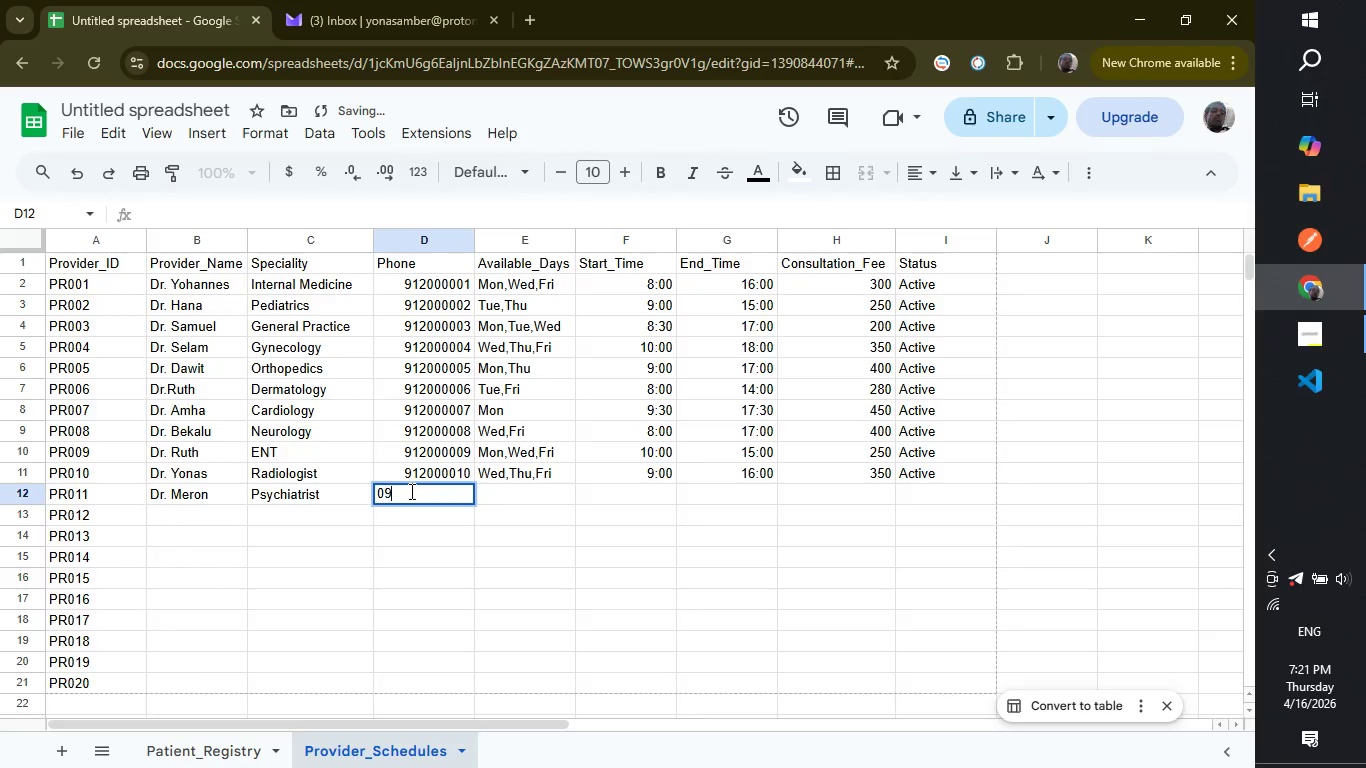 
type(0912000011)
 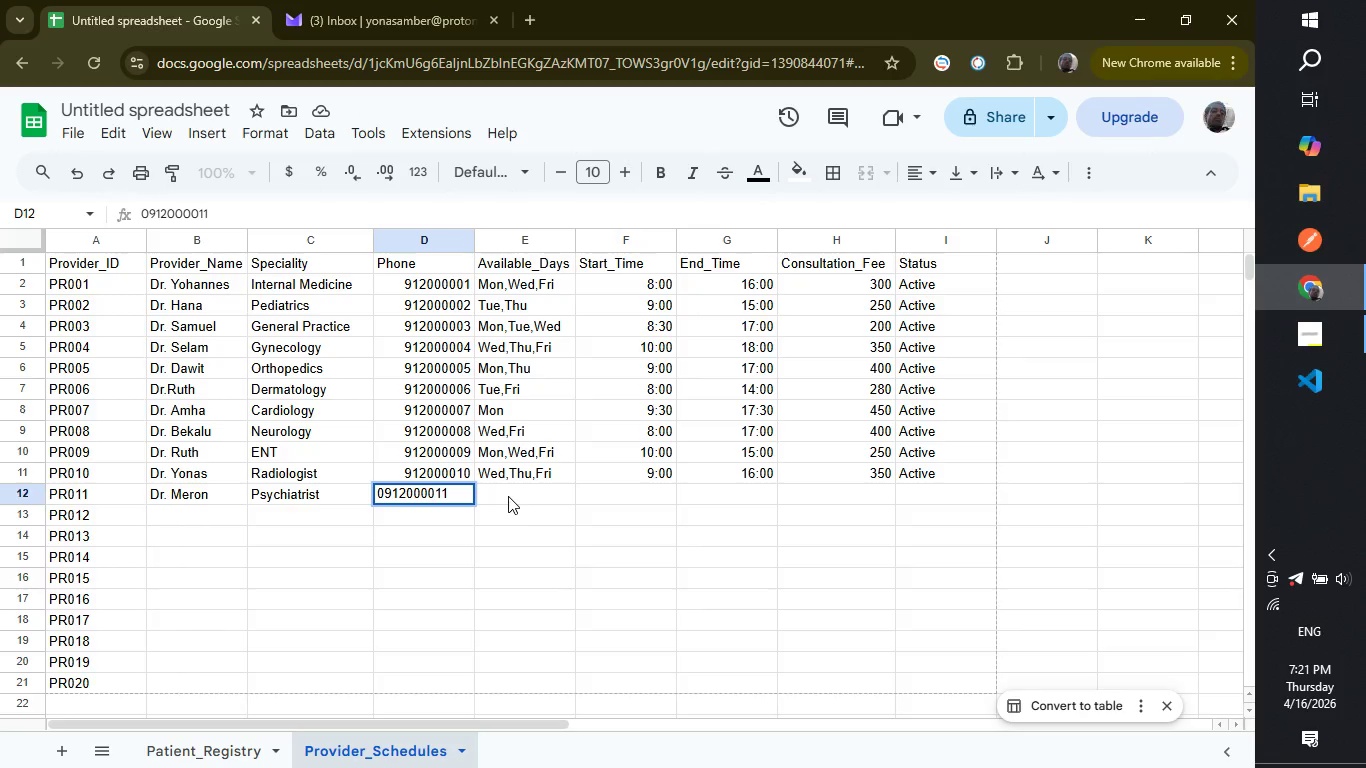 
left_click([508, 496])
 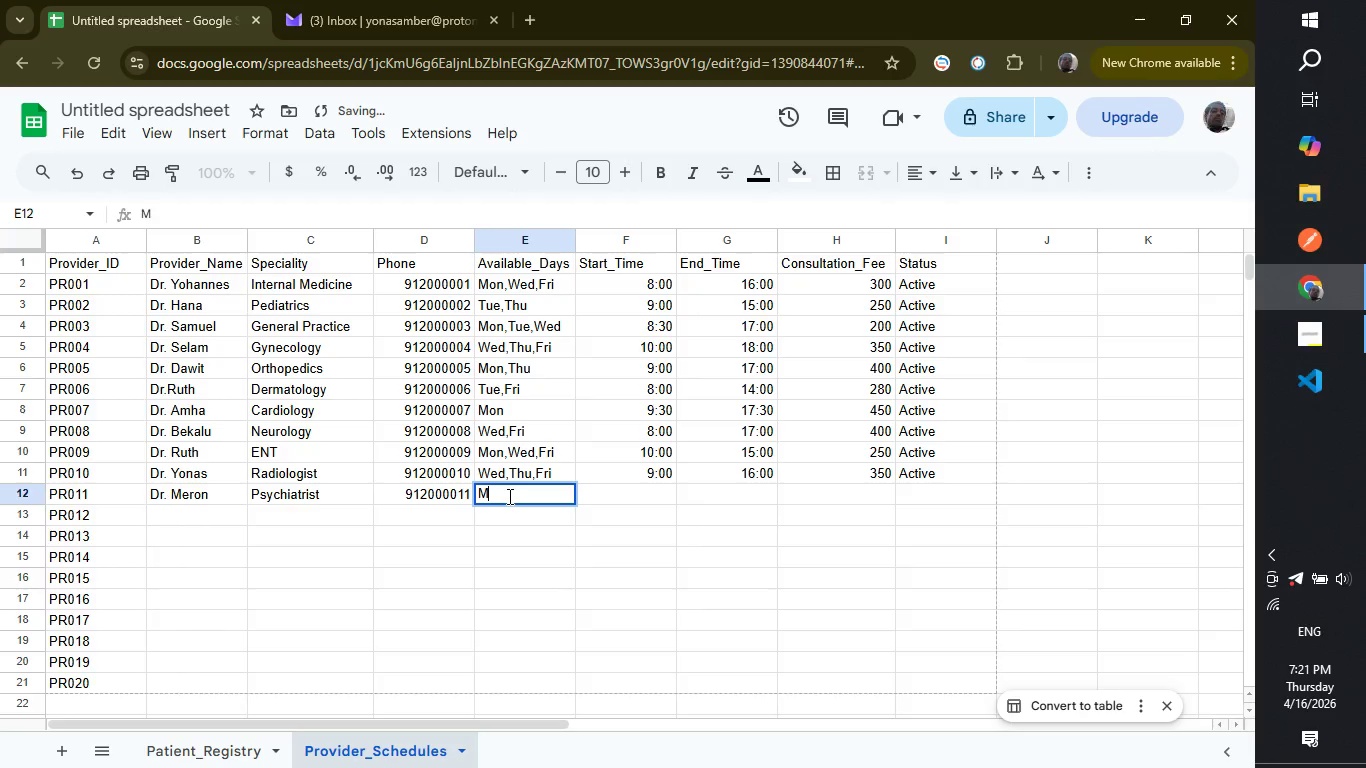 
type(Mon,Tue)
 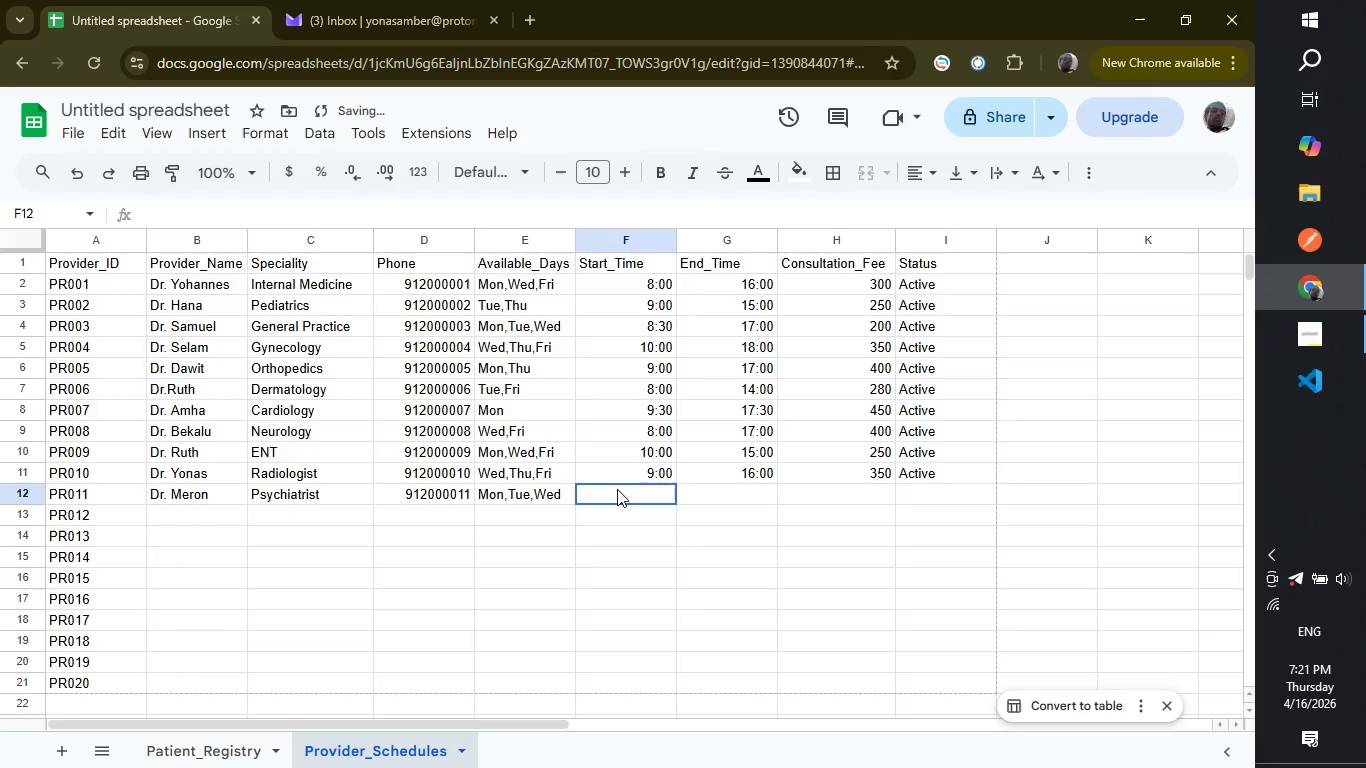 
left_click([617, 489])
 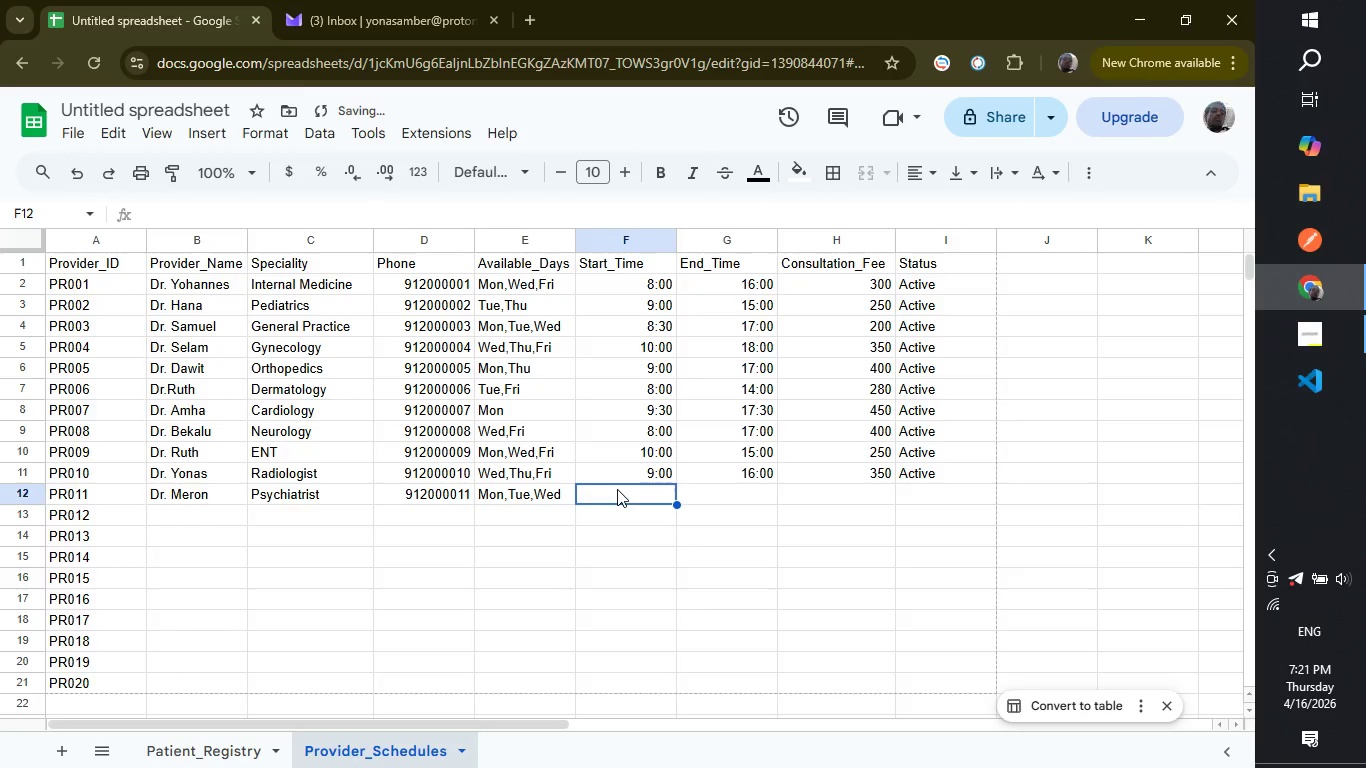 
type(8)
key(Backspace)
type(08:0)
 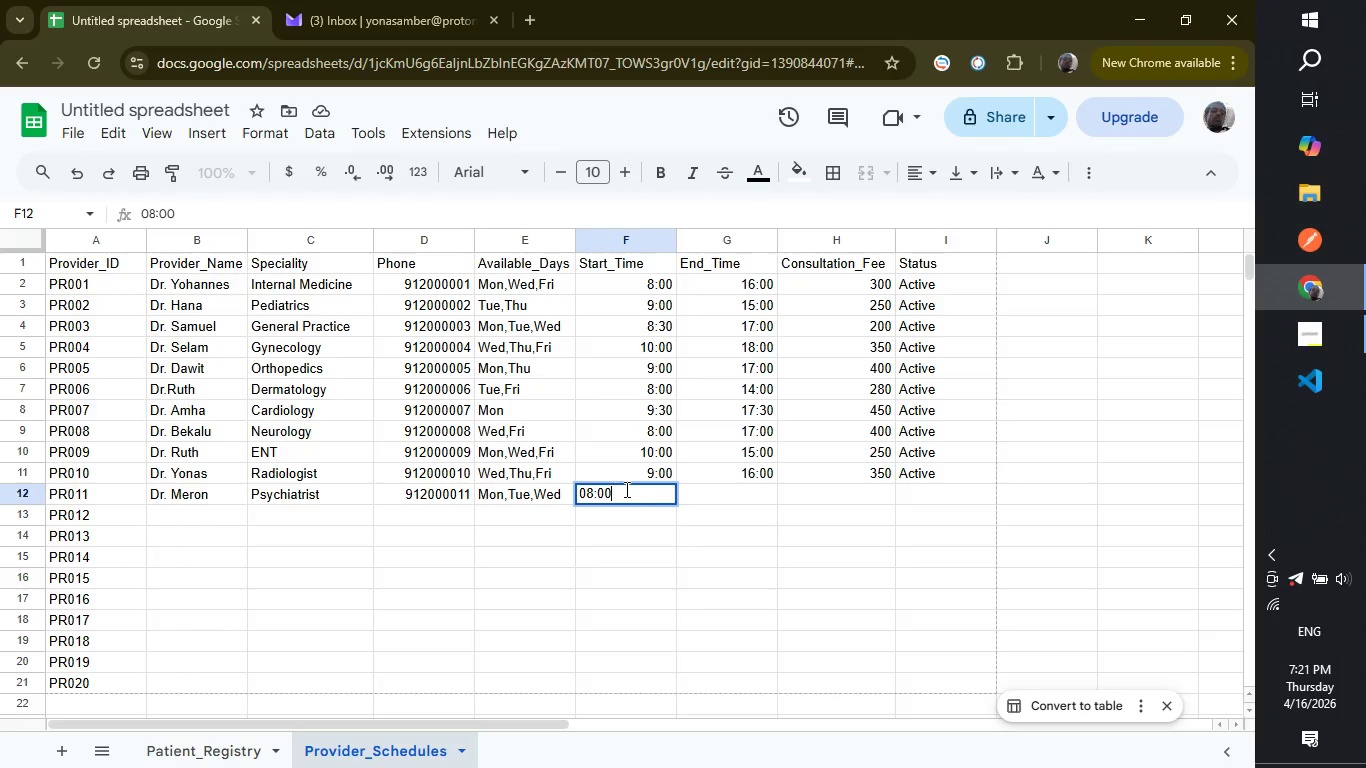 
key(0)
 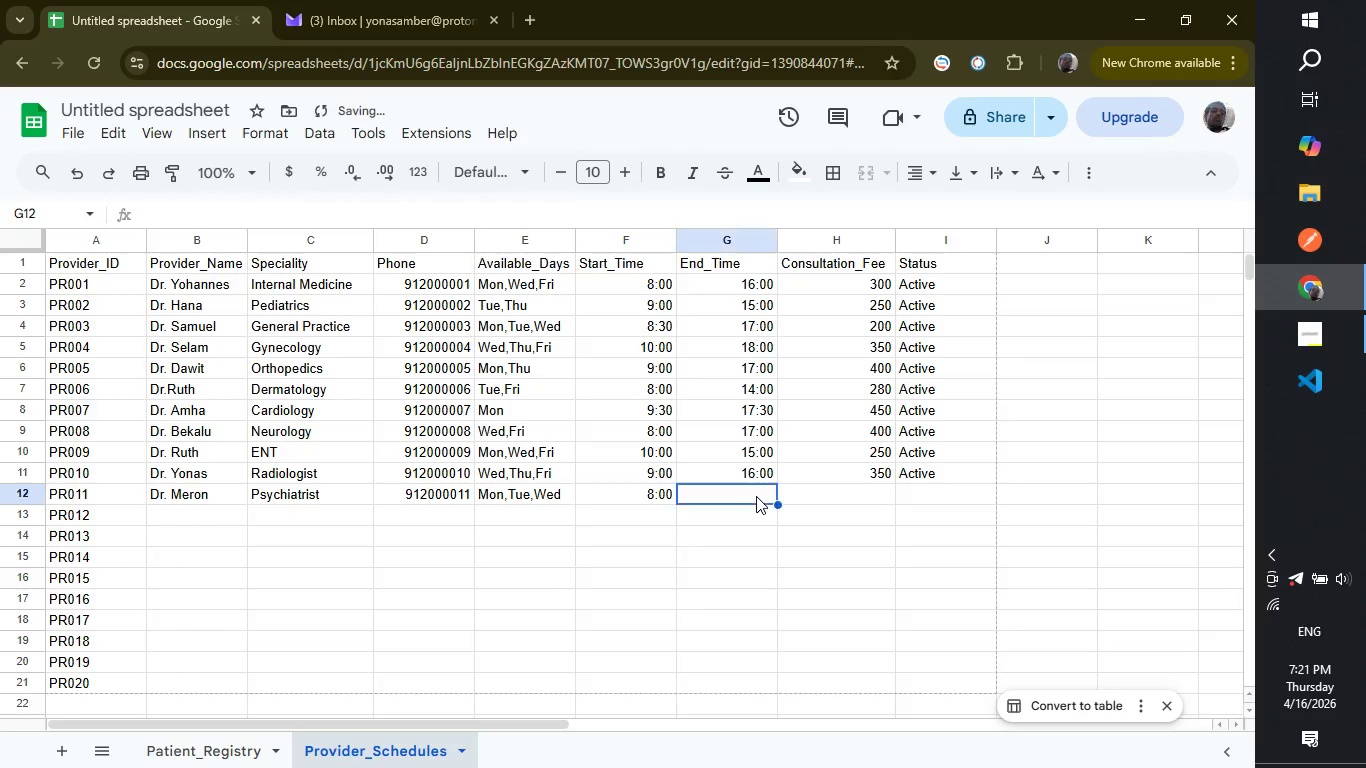 
left_click([756, 496])
 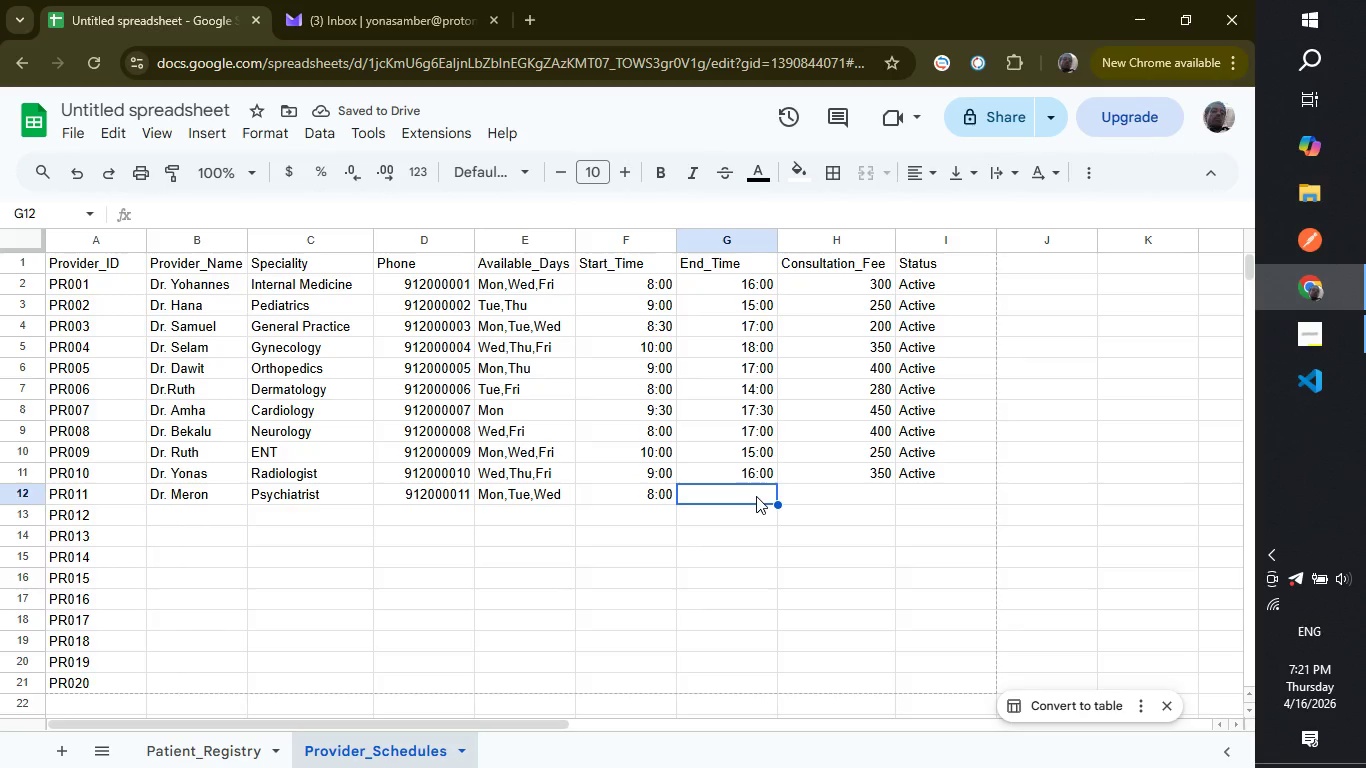 
type(14:00)
 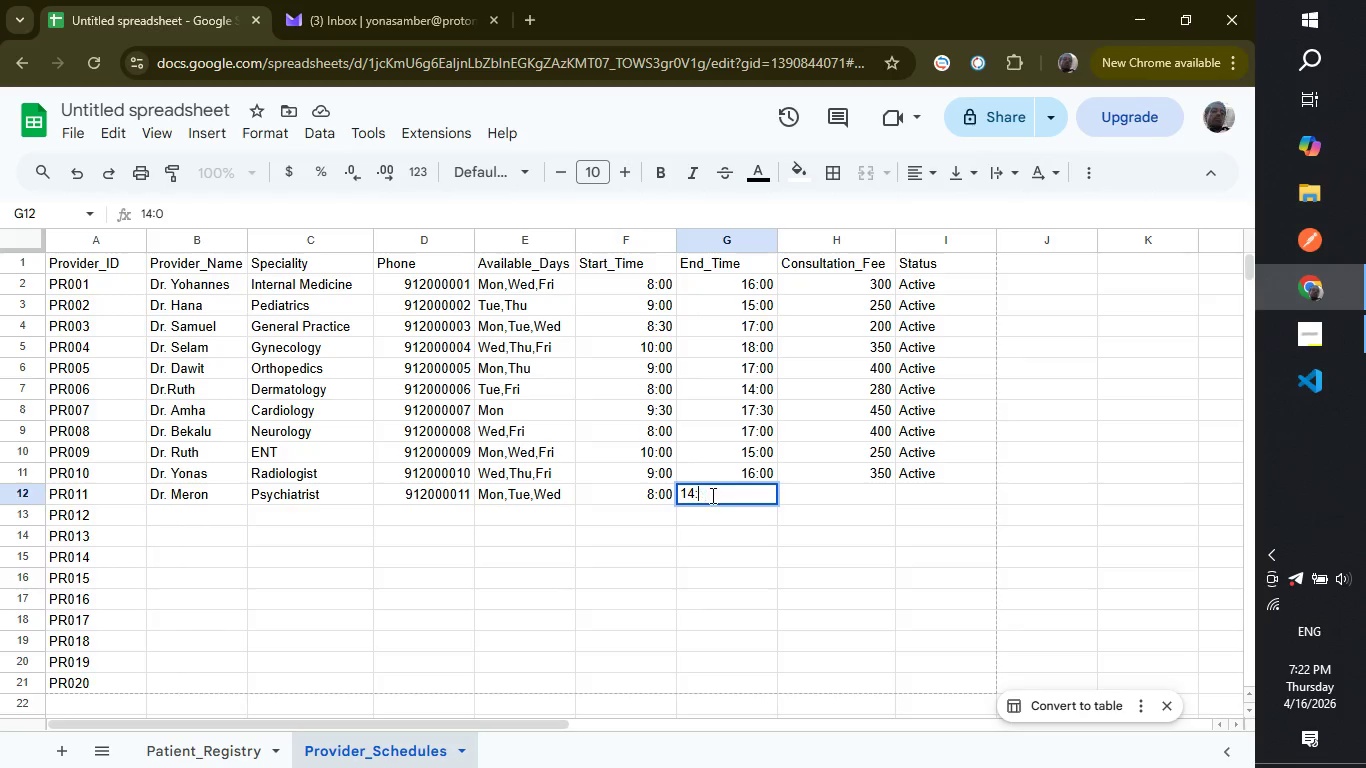 
key(Backspace)
key(Backspace)
type(30)
 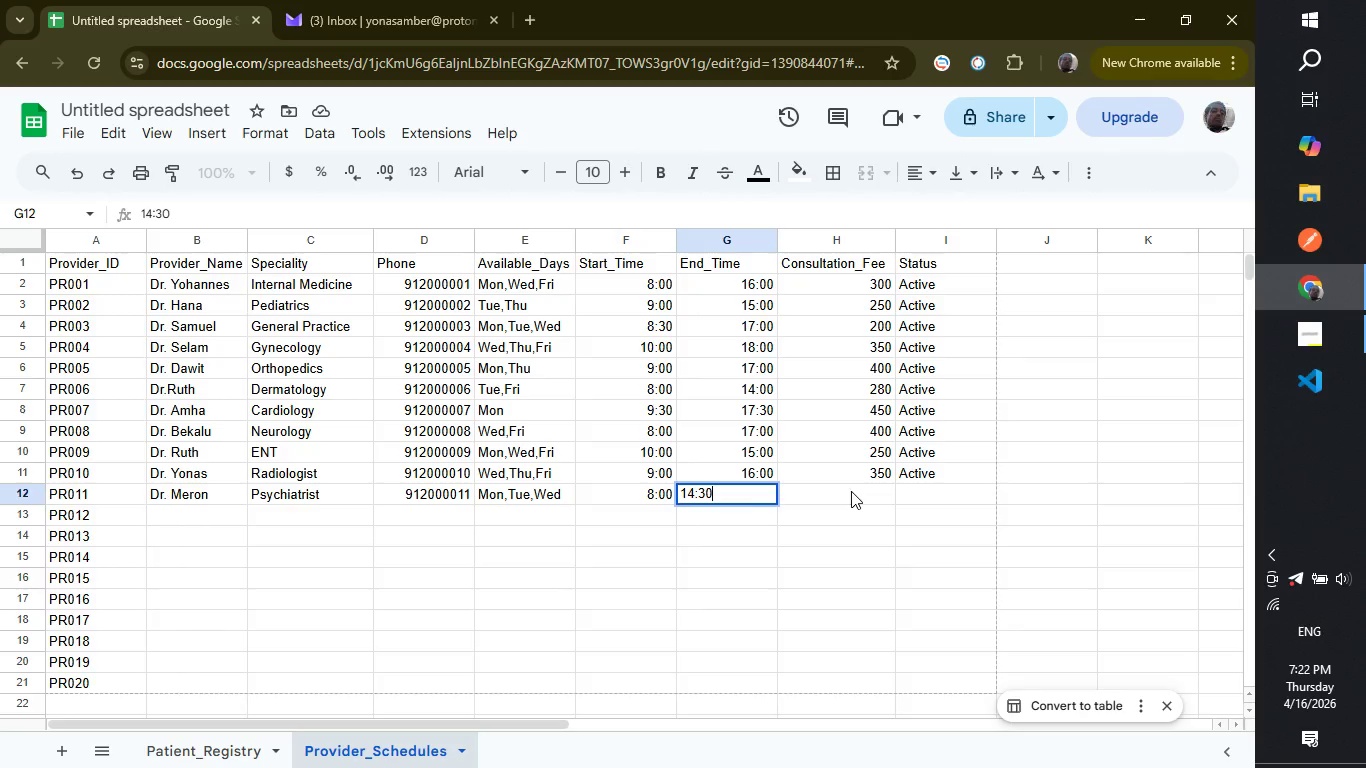 
left_click([851, 491])
 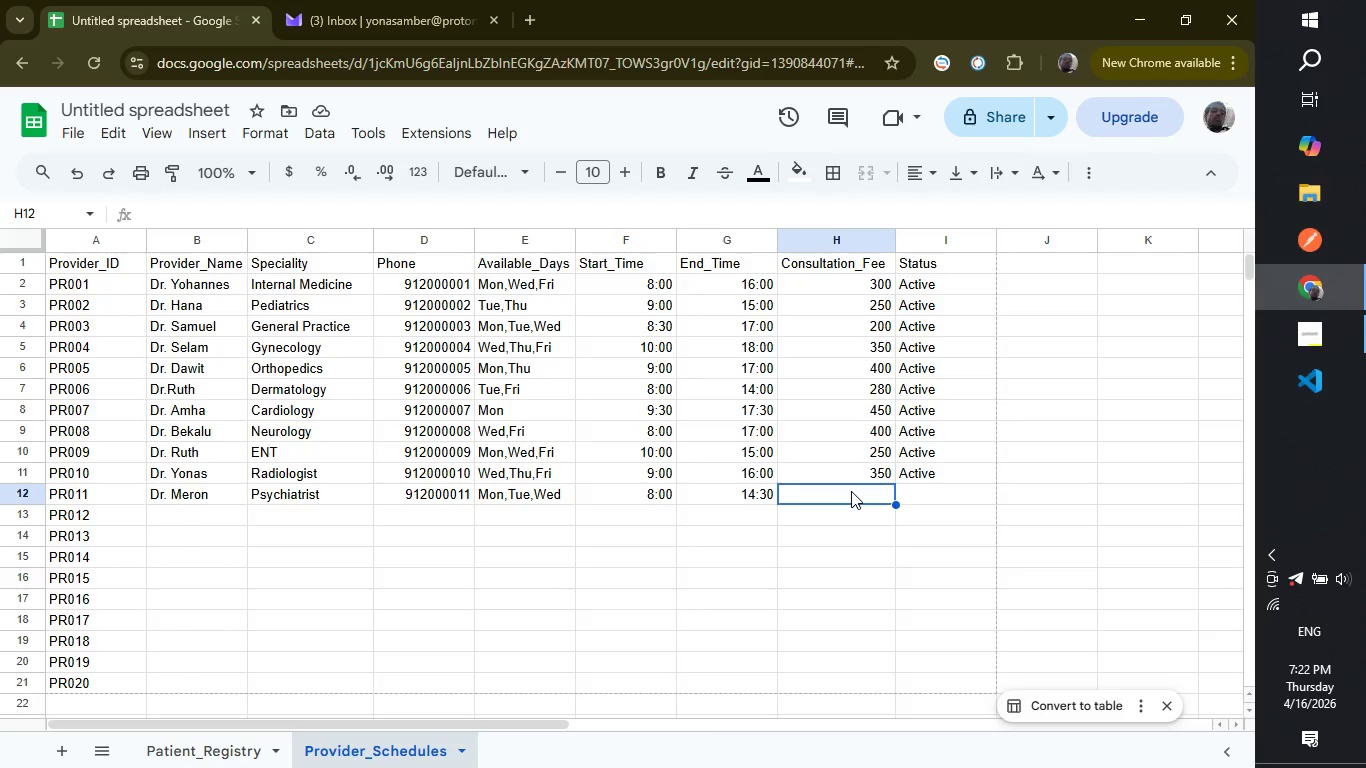 
wait(13.99)
 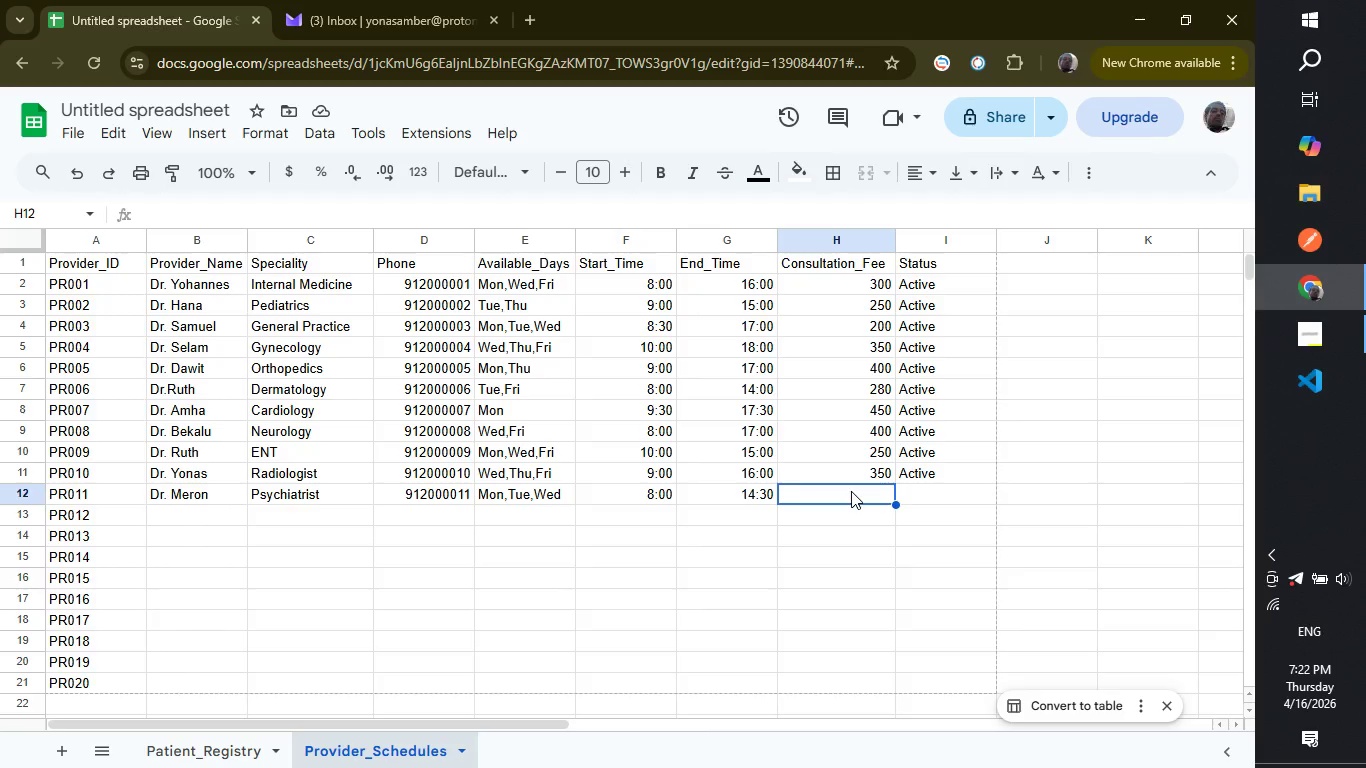 
type(250)
 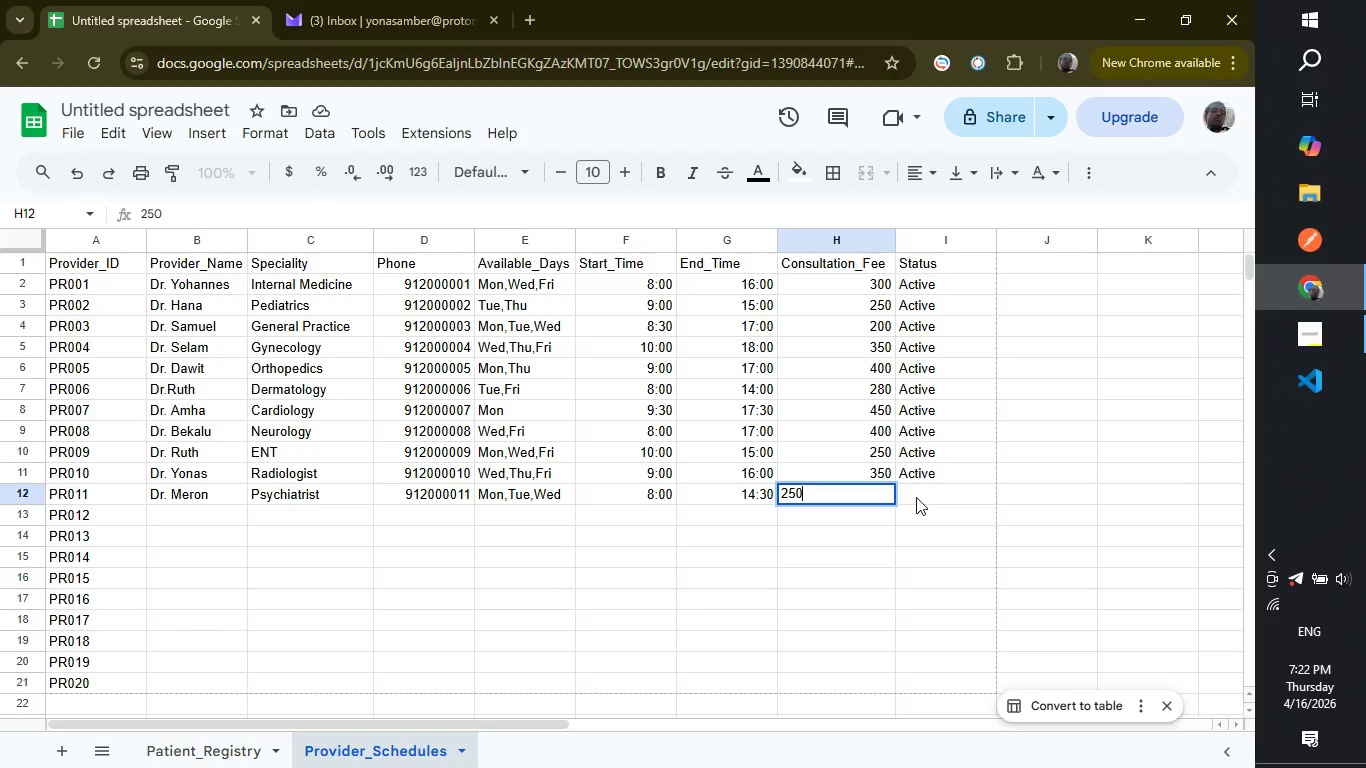 
left_click([916, 497])
 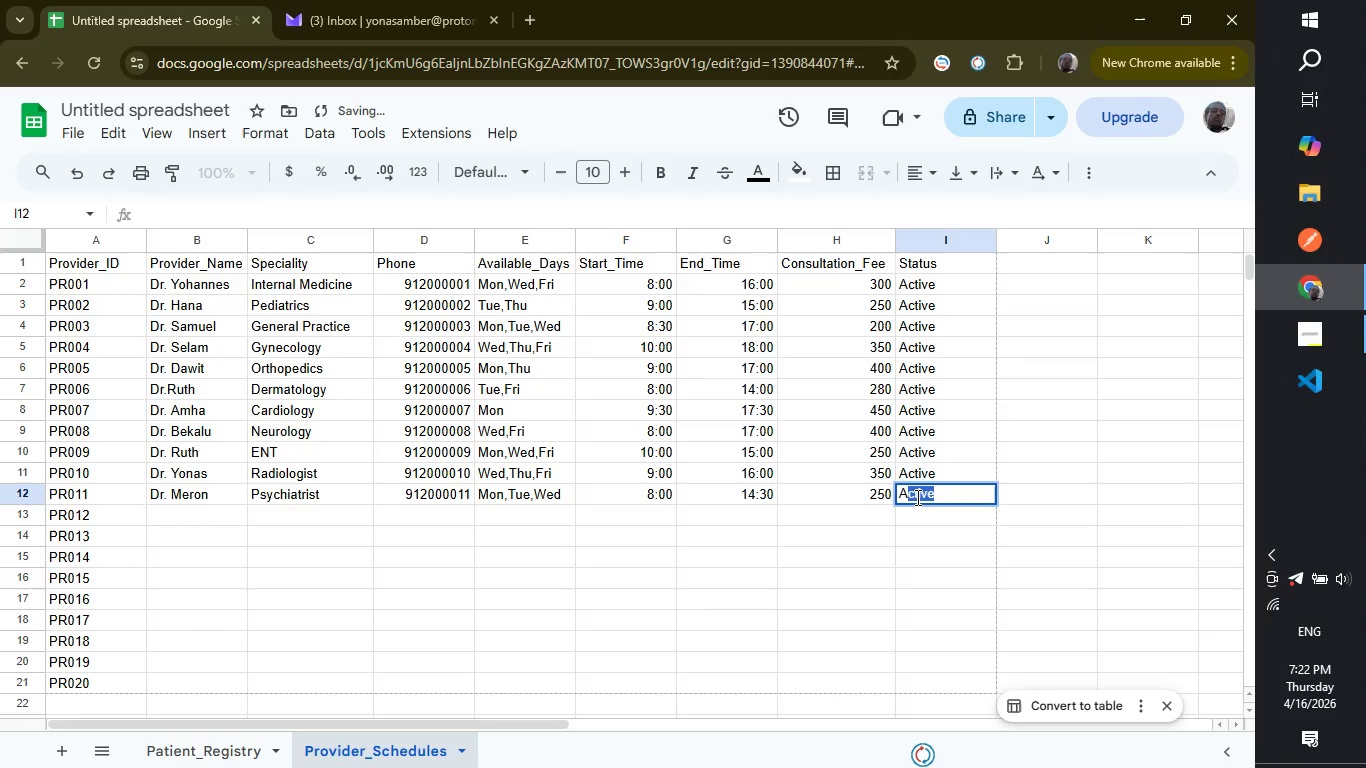 
key(Shift+ShiftRight)
 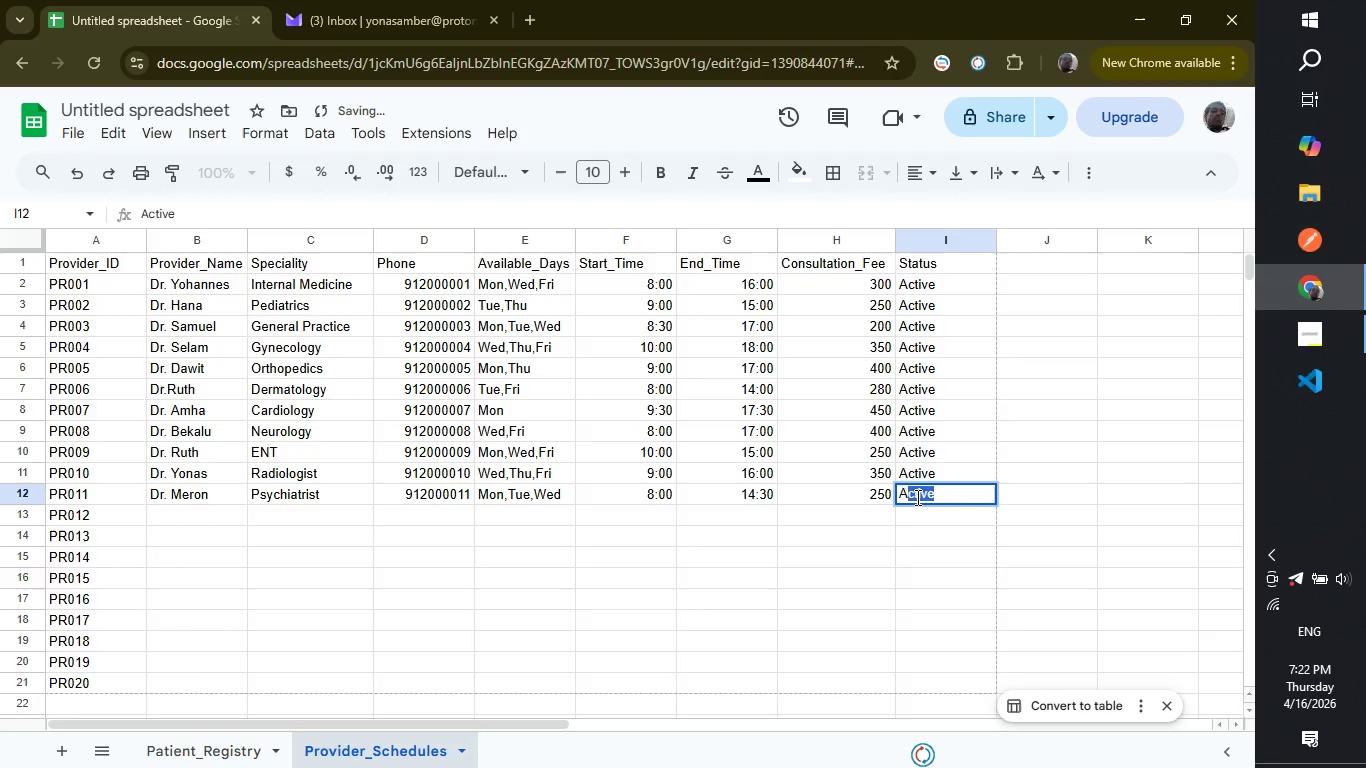 
key(Shift+A)
 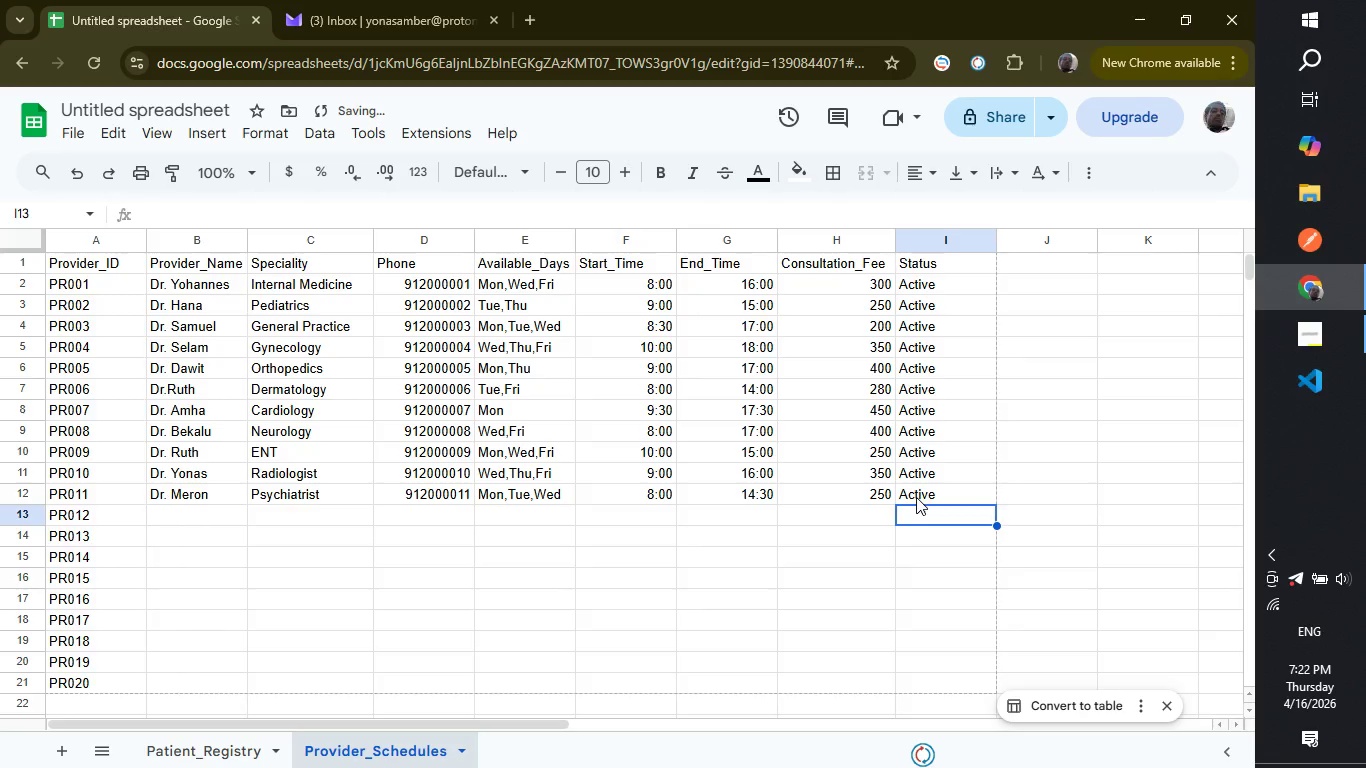 
key(Enter)
 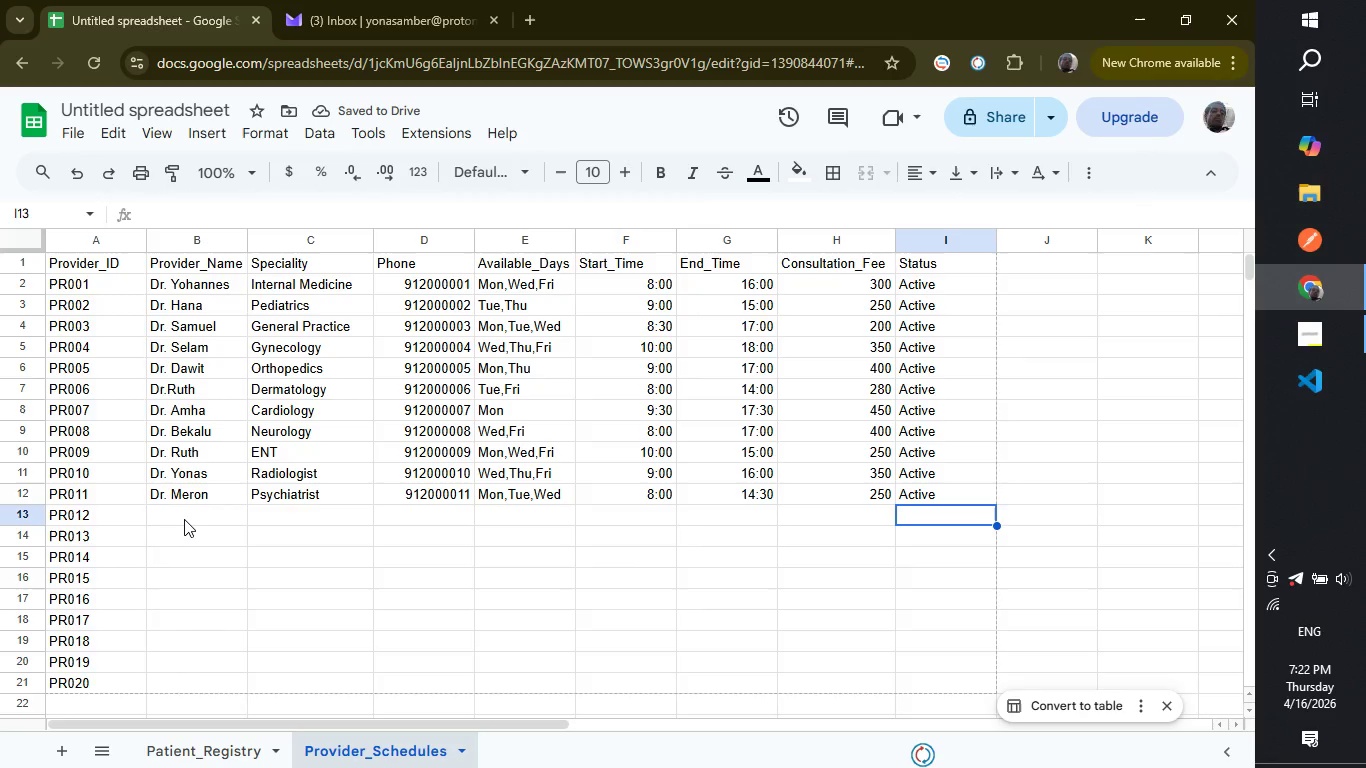 
left_click([184, 519])
 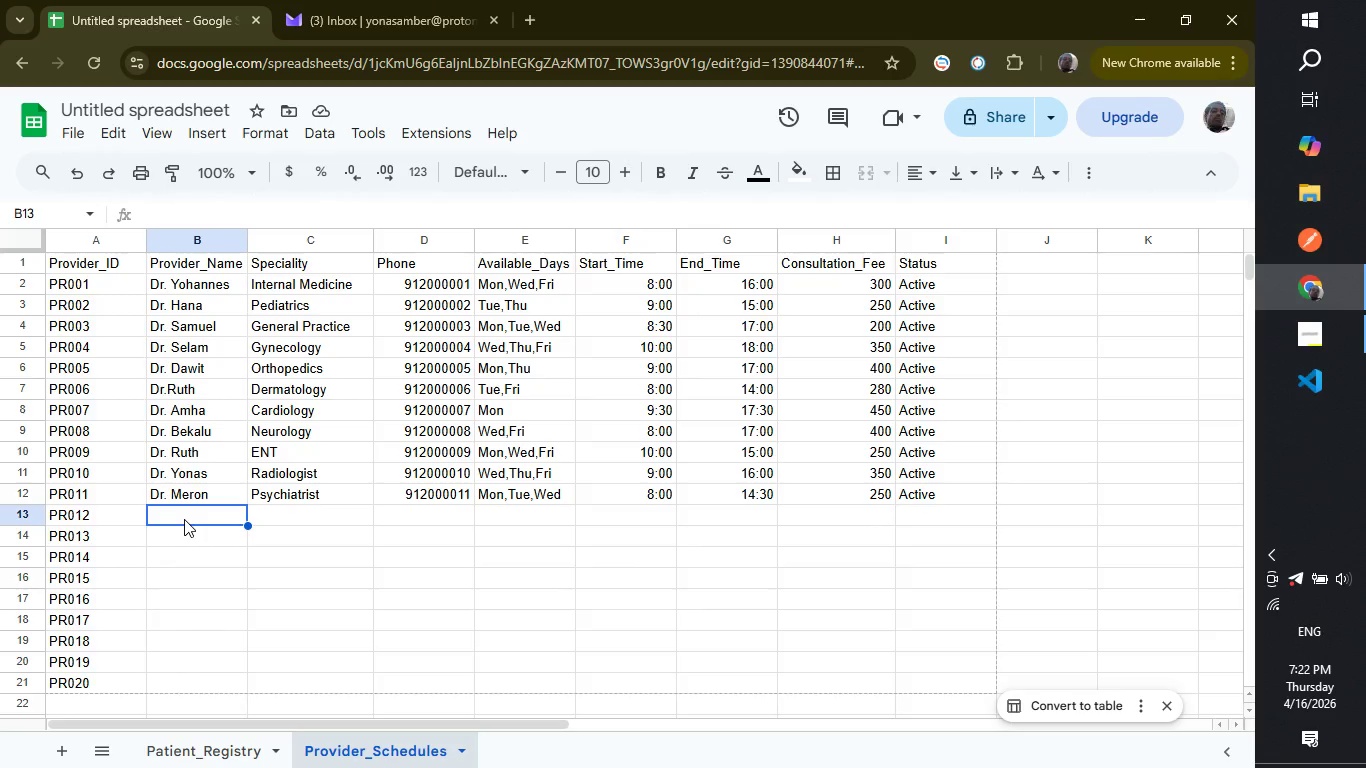 
wait(8.3)
 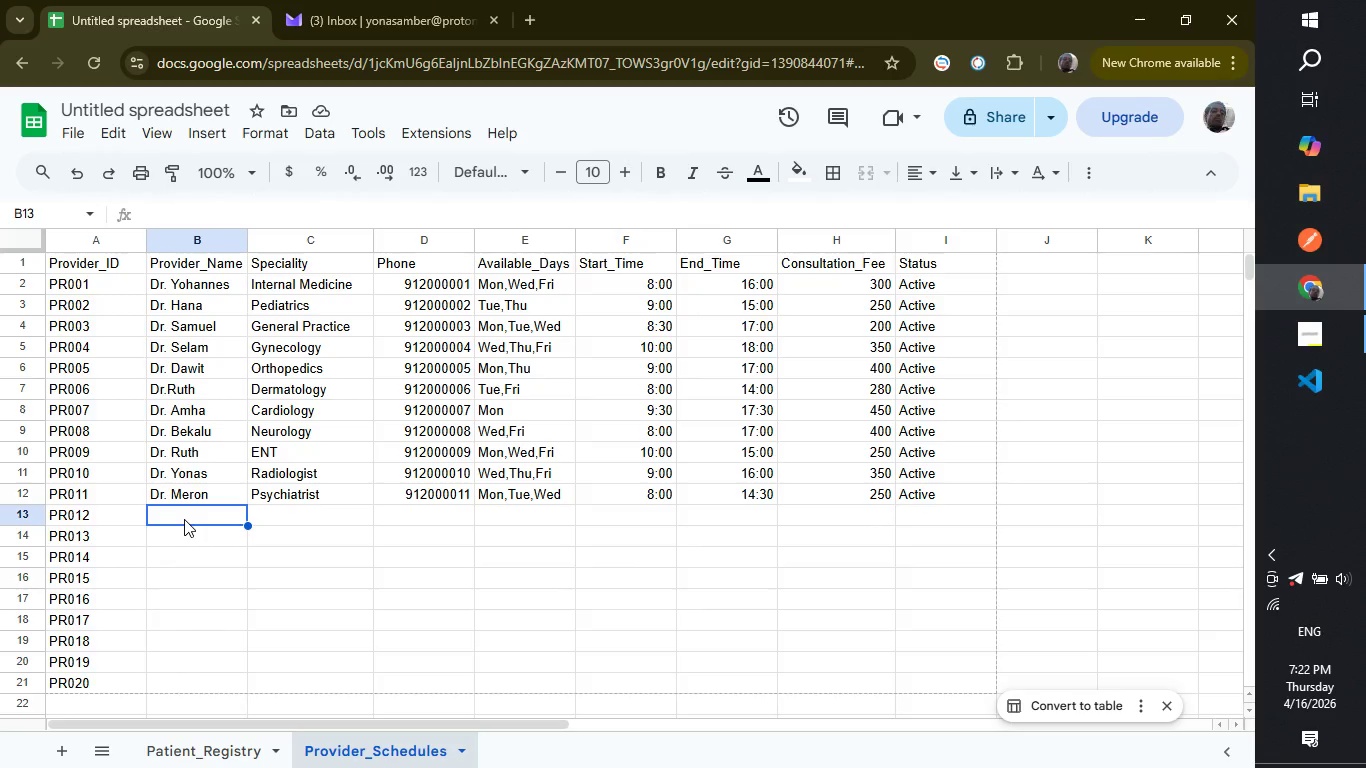 
left_click([328, 470])
 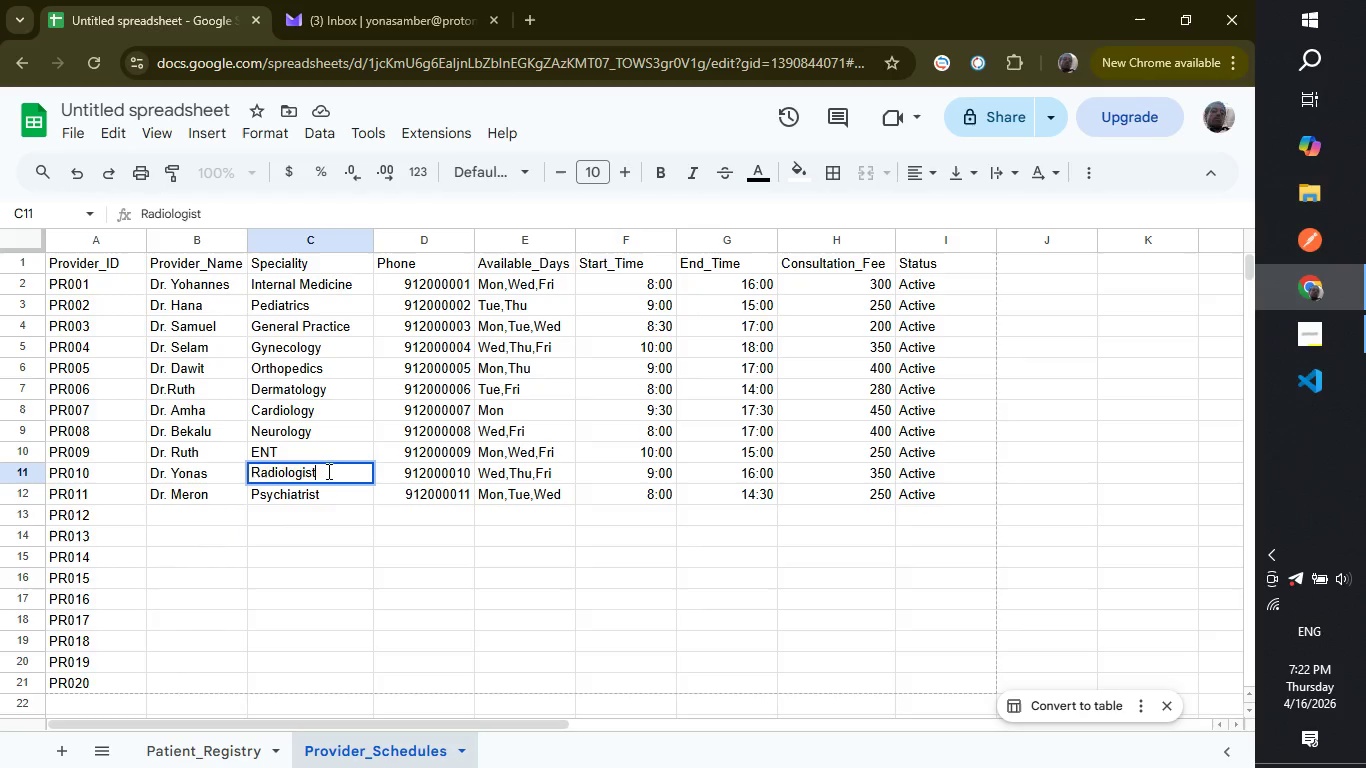 
double_click([327, 471])
 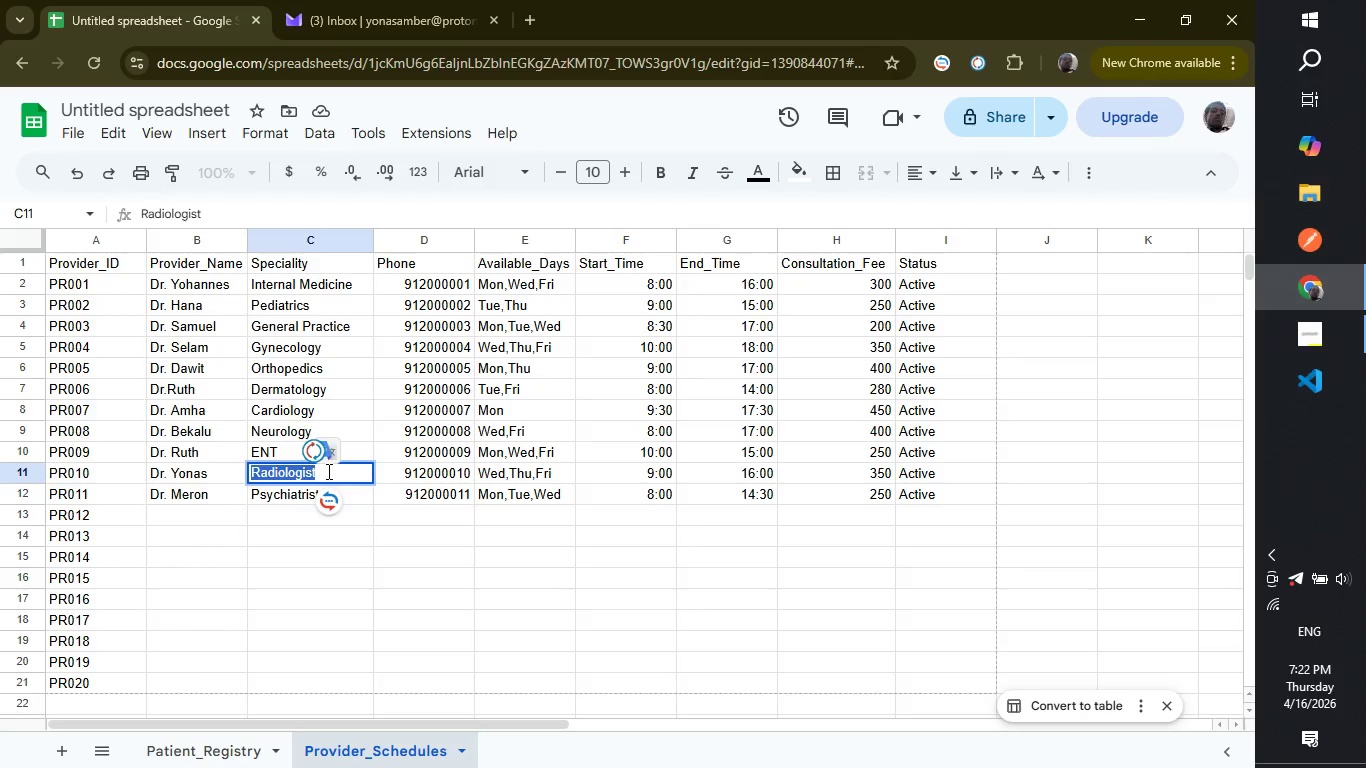 
triple_click([327, 471])
 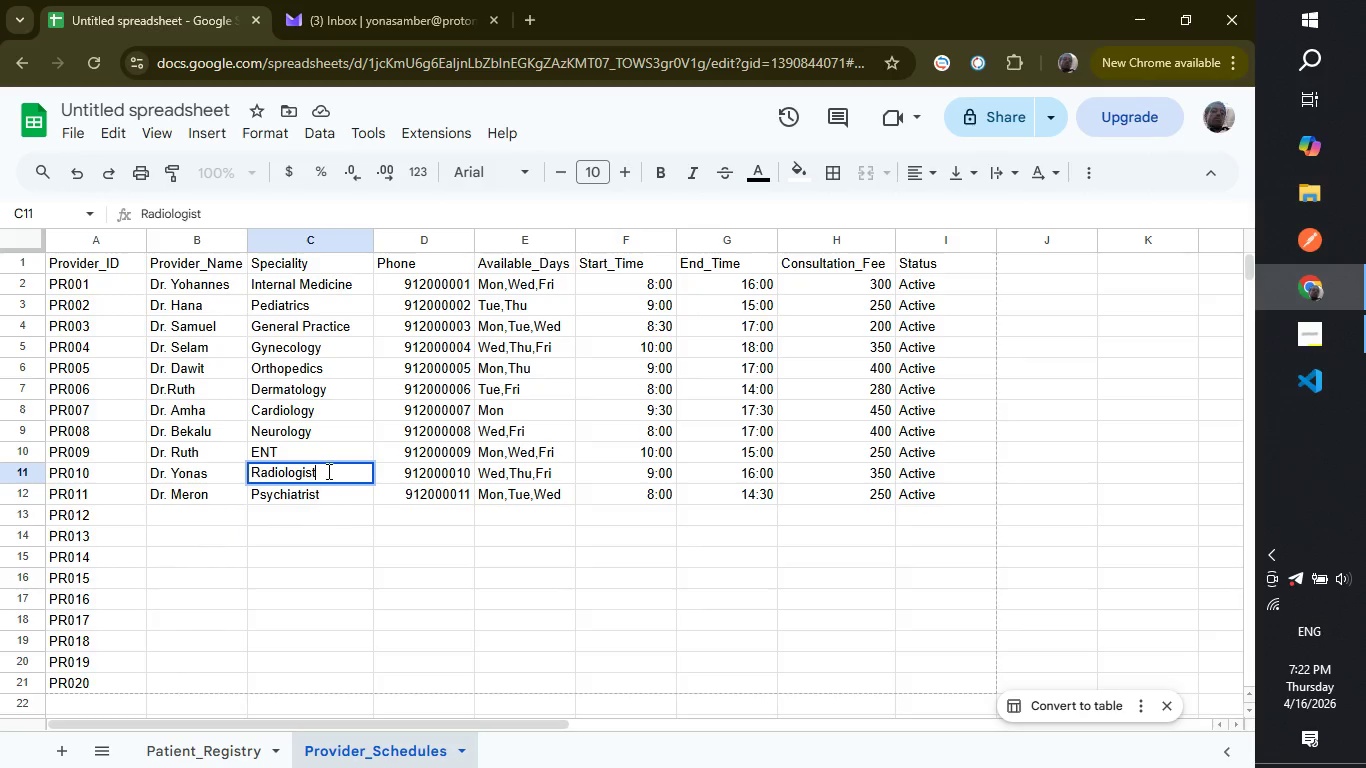 
left_click([327, 471])
 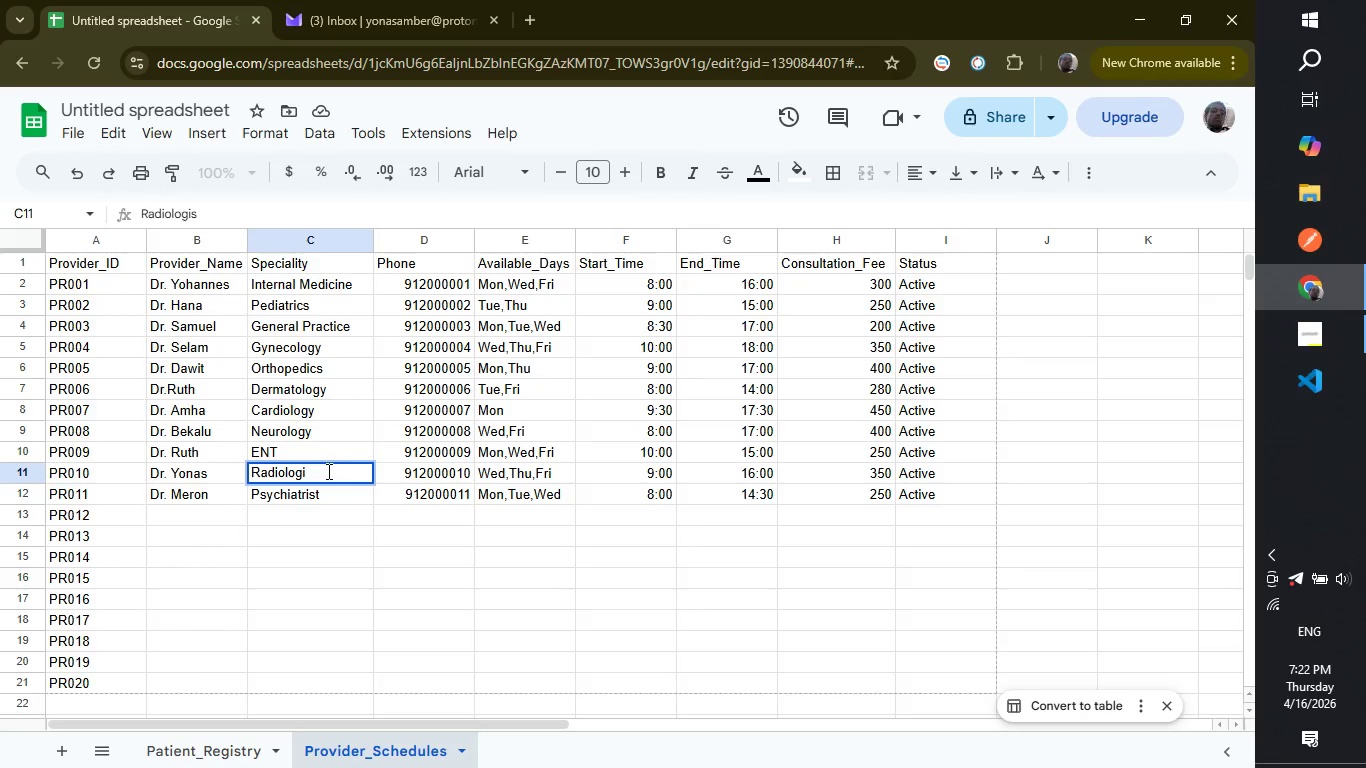 
key(Backspace)
 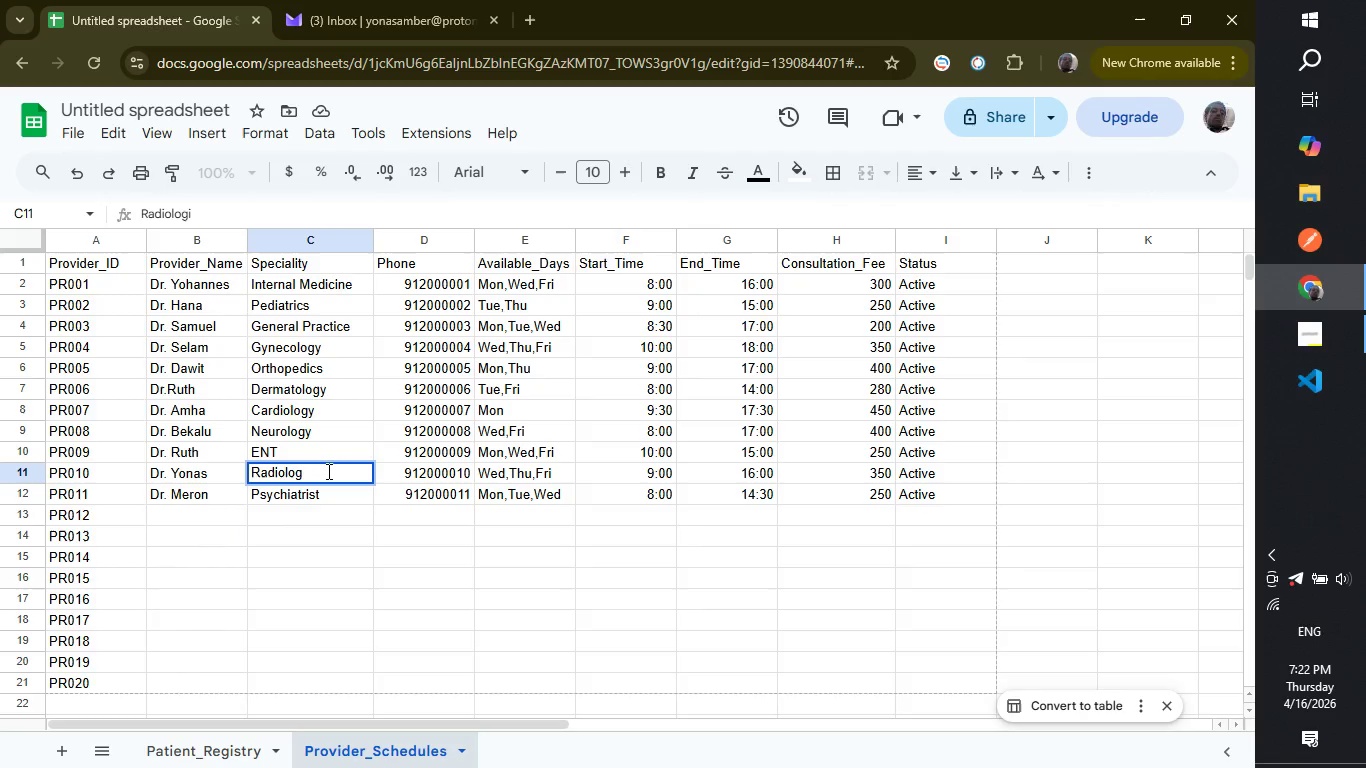 
key(Backspace)
 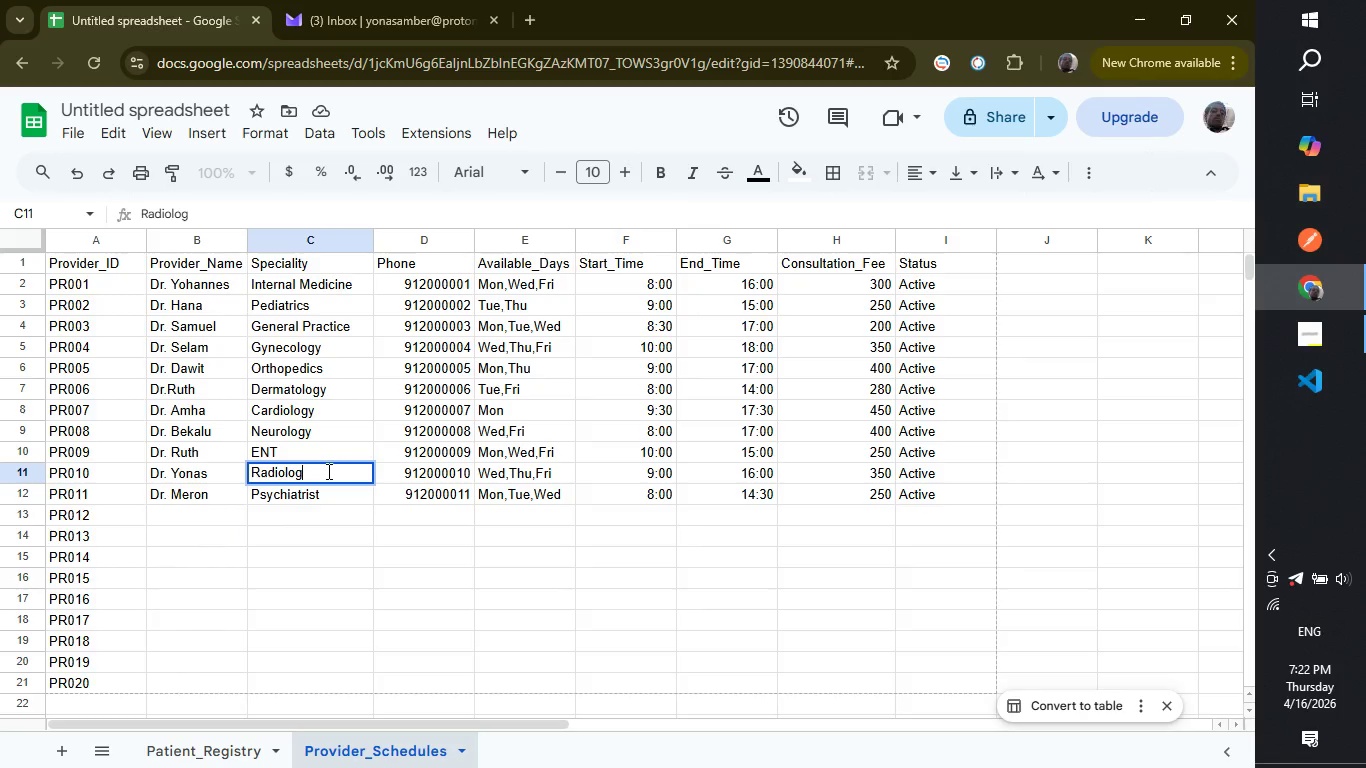 
key(Backspace)
 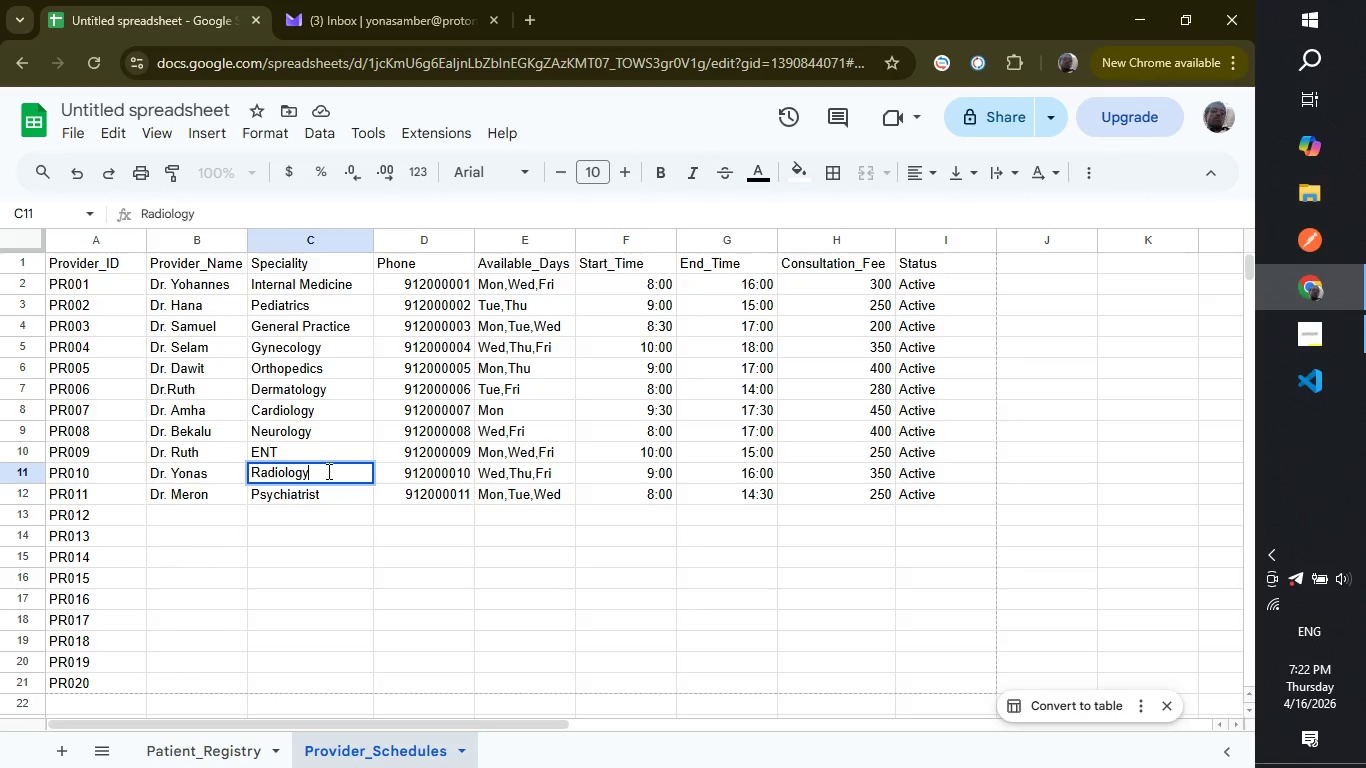 
key(Y)
 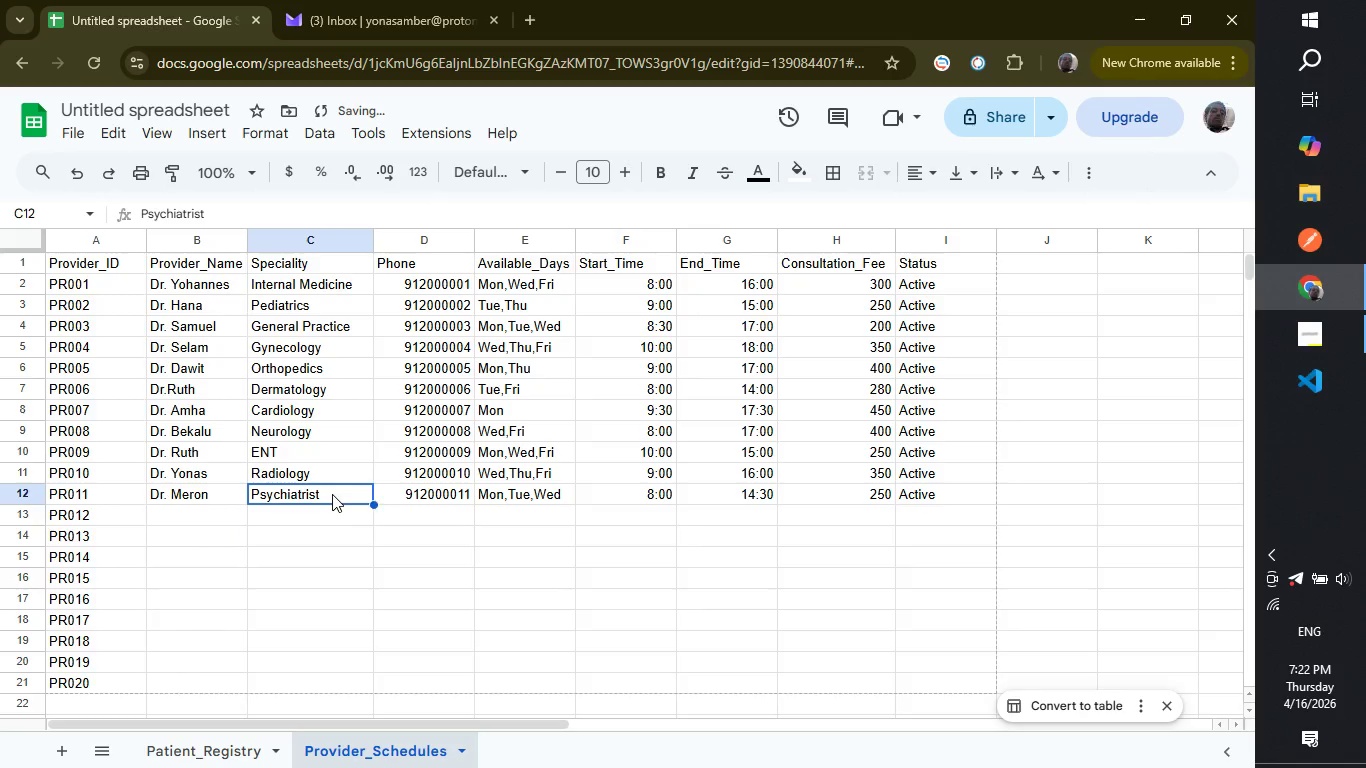 
double_click([332, 494])
 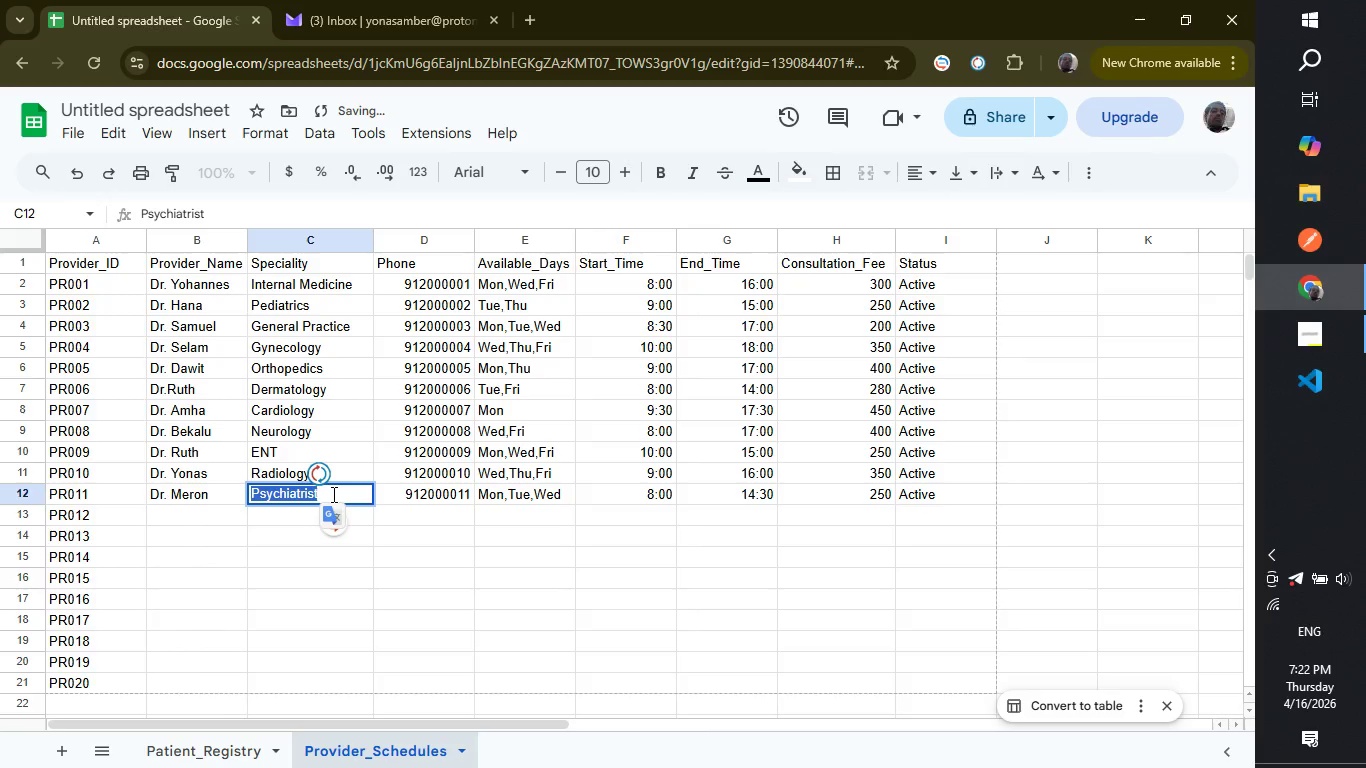 
triple_click([332, 494])
 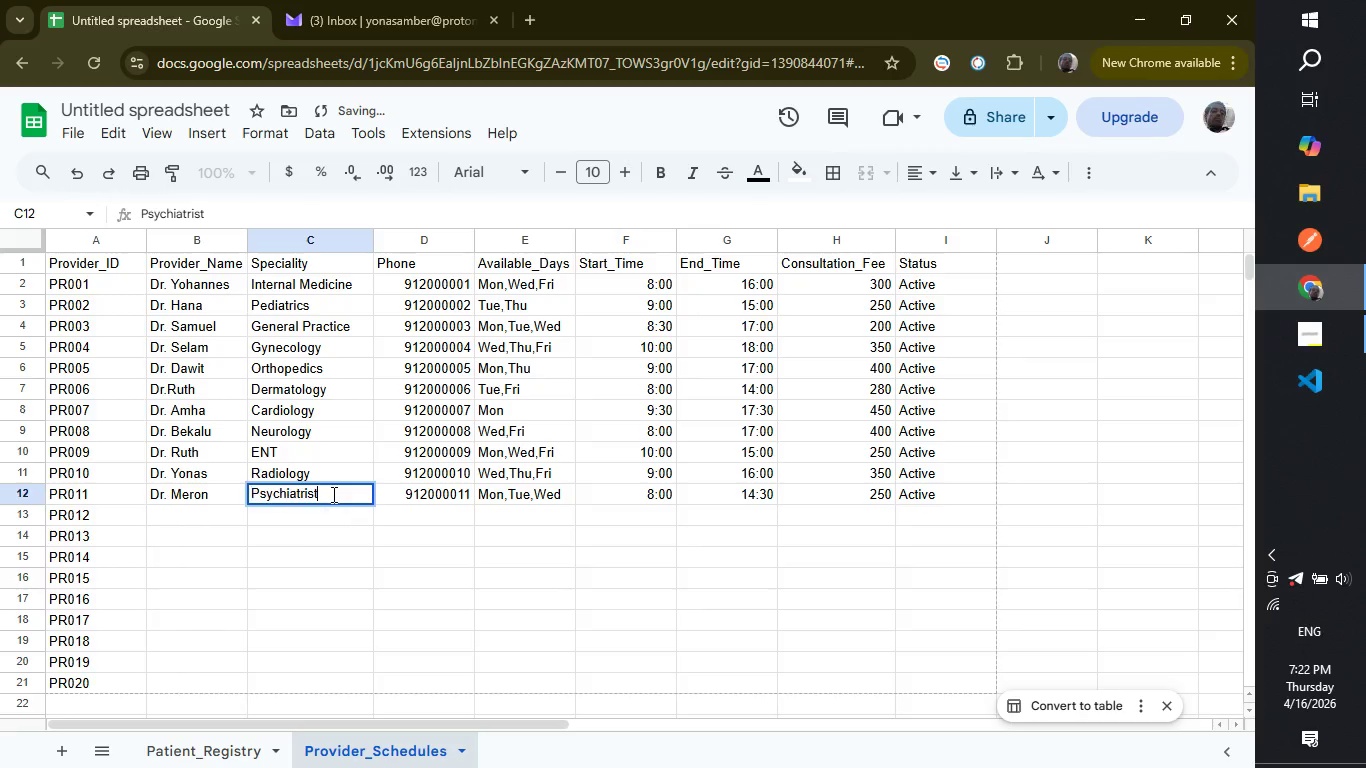 
left_click([332, 494])
 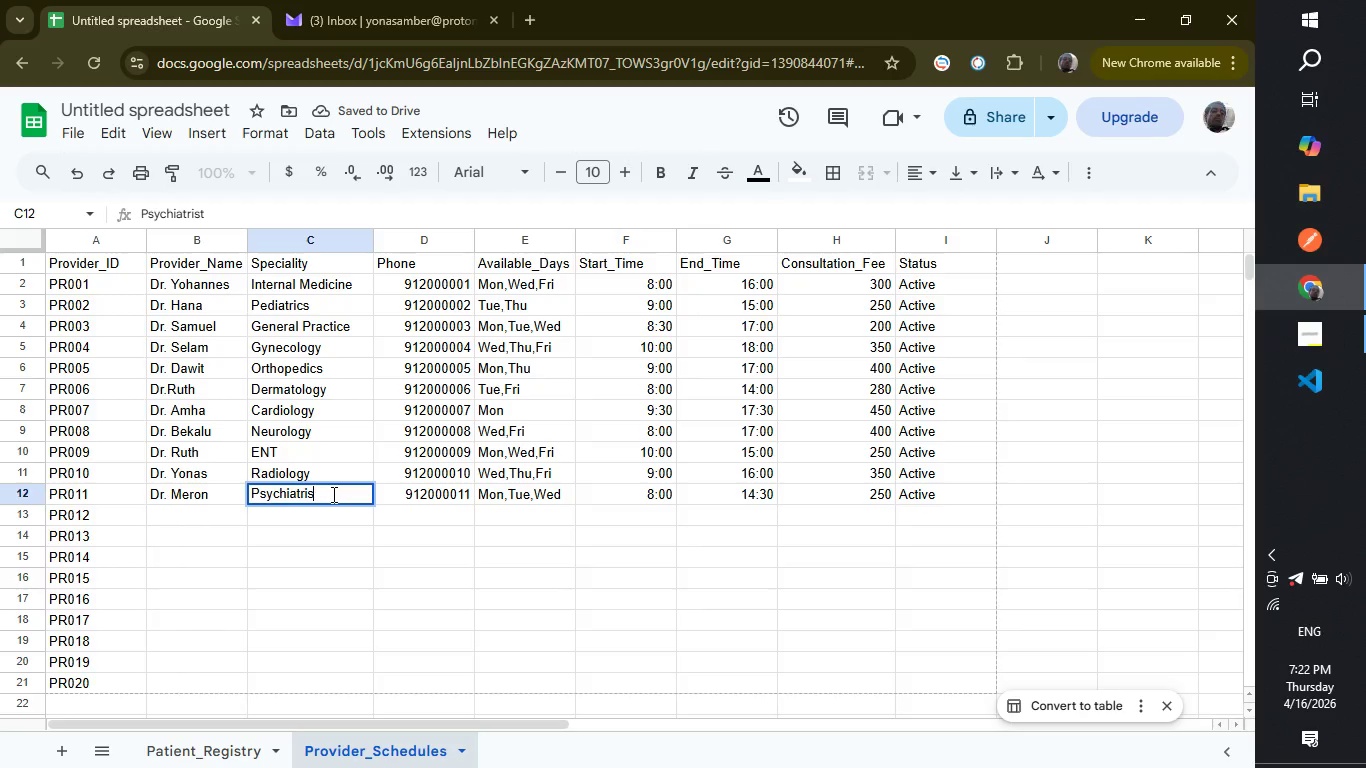 
key(Backspace)
key(Backspace)
key(Backspace)
key(Backspace)
type(ry)
 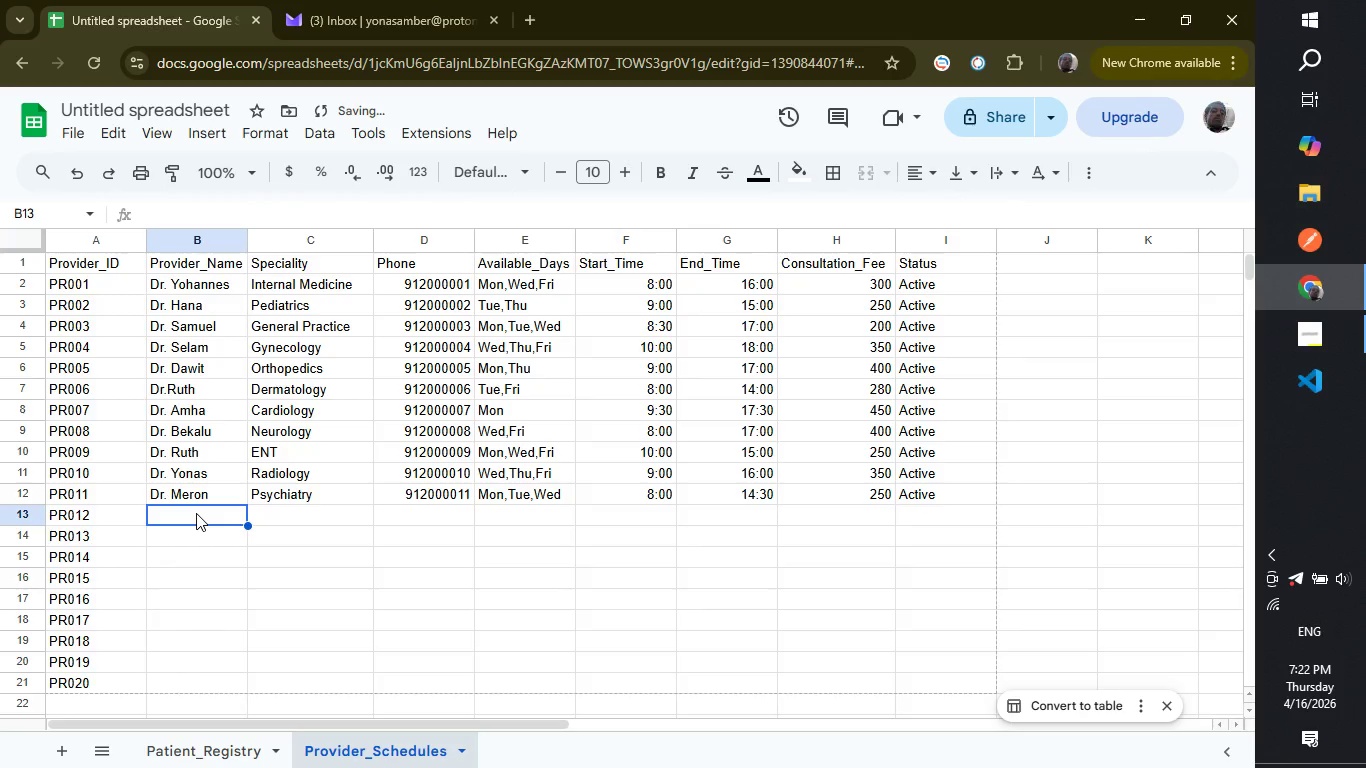 
double_click([196, 513])
 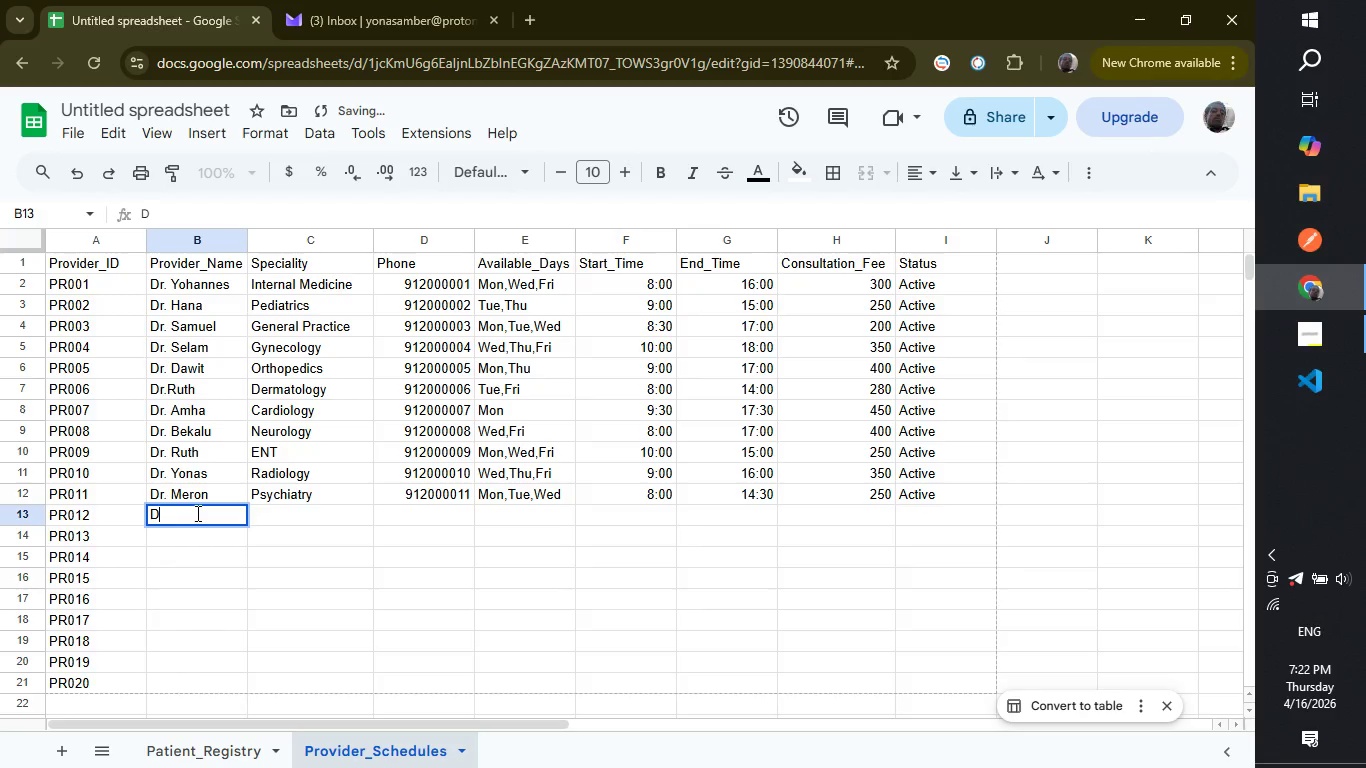 
type(Dr. Yirgu)
 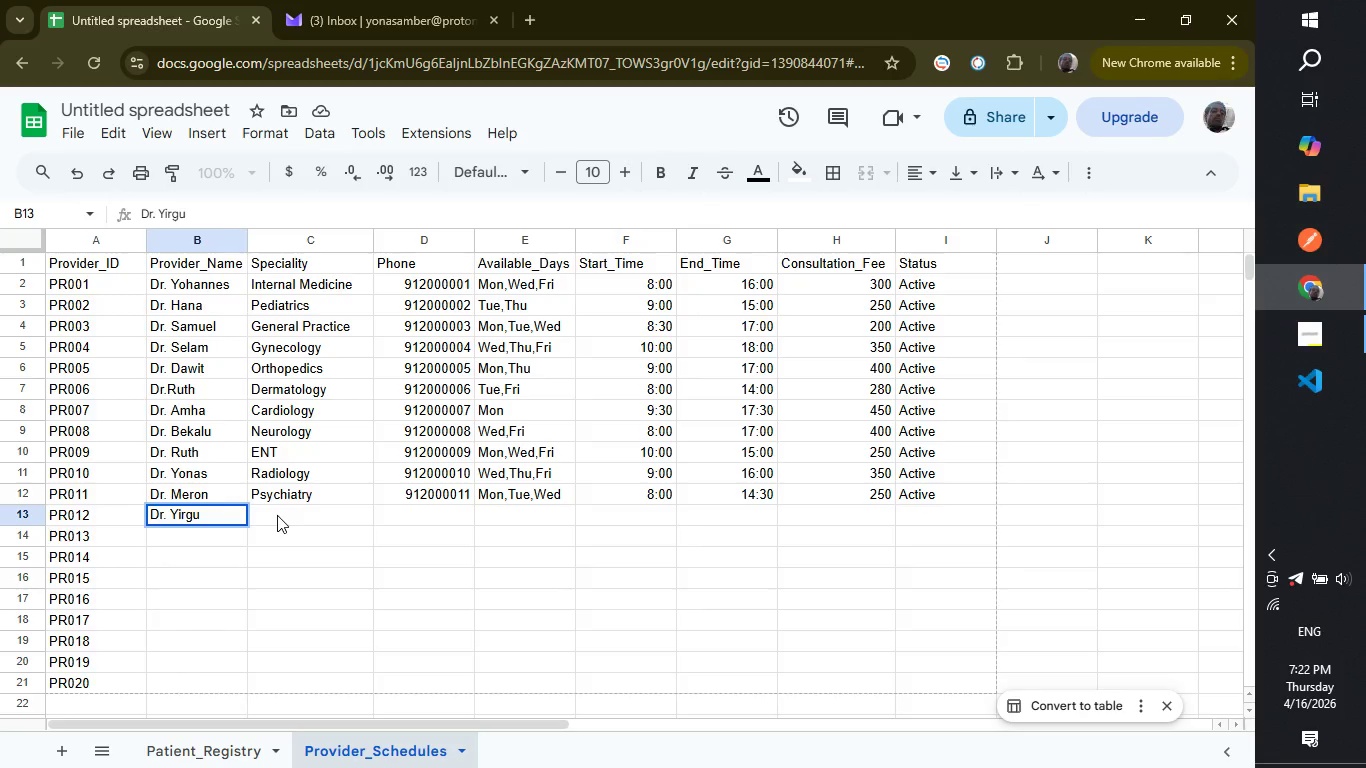 
left_click([277, 515])
 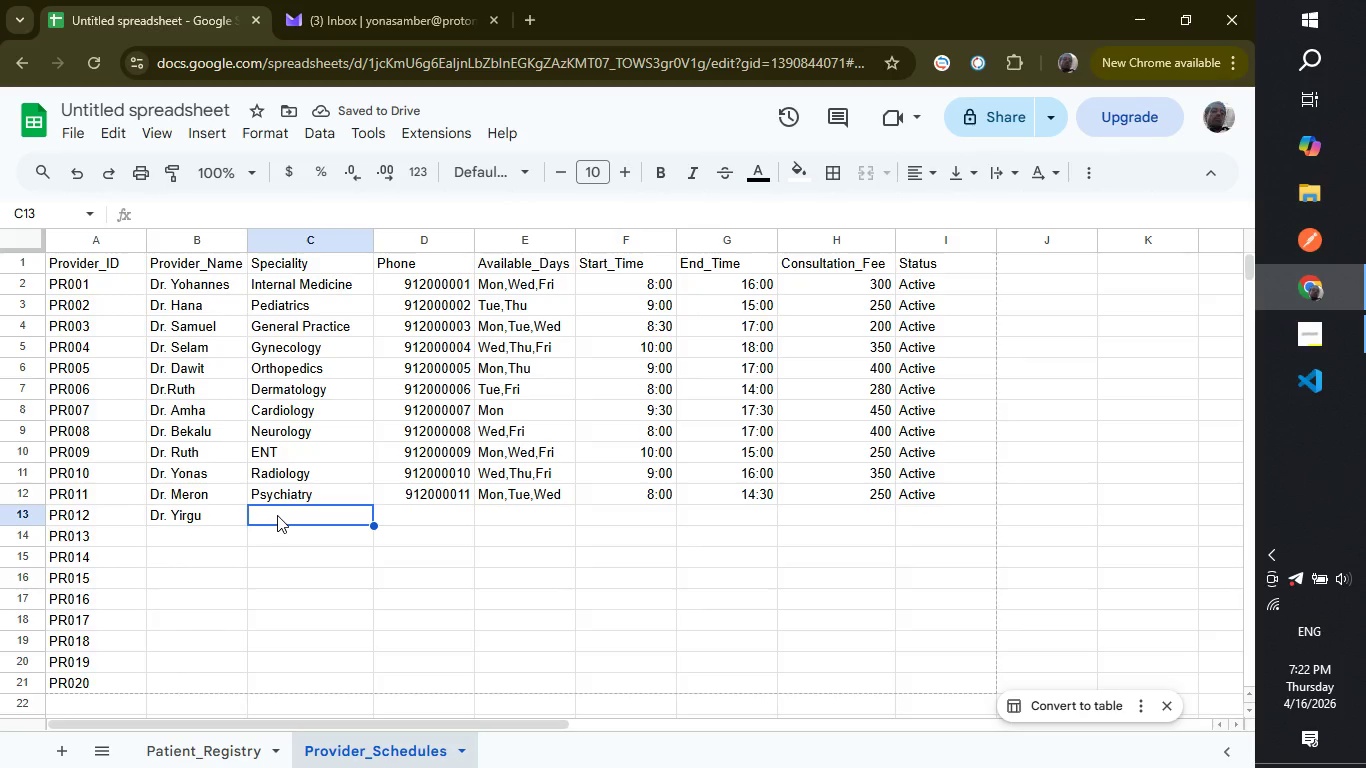 
type(Emergry Medicine)
 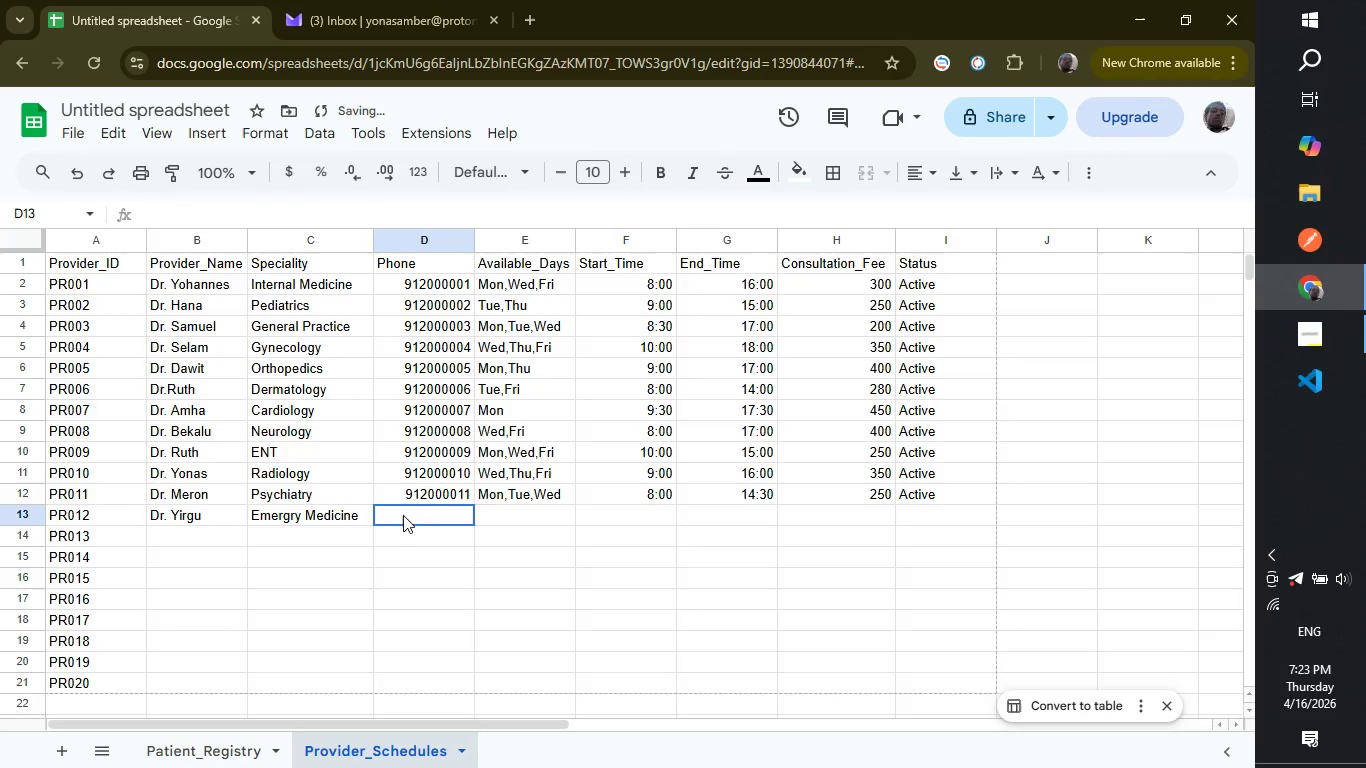 
left_click([403, 515])
 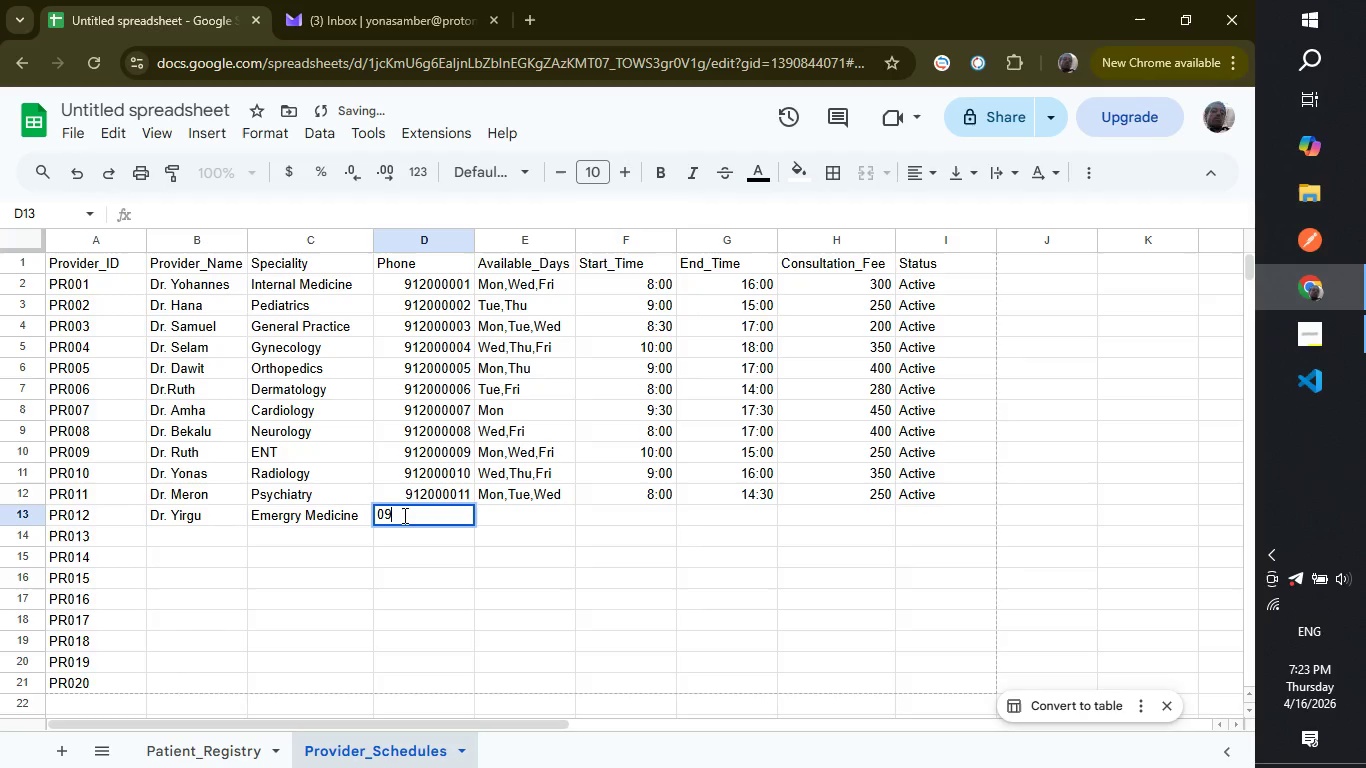 
type(0912000012)
 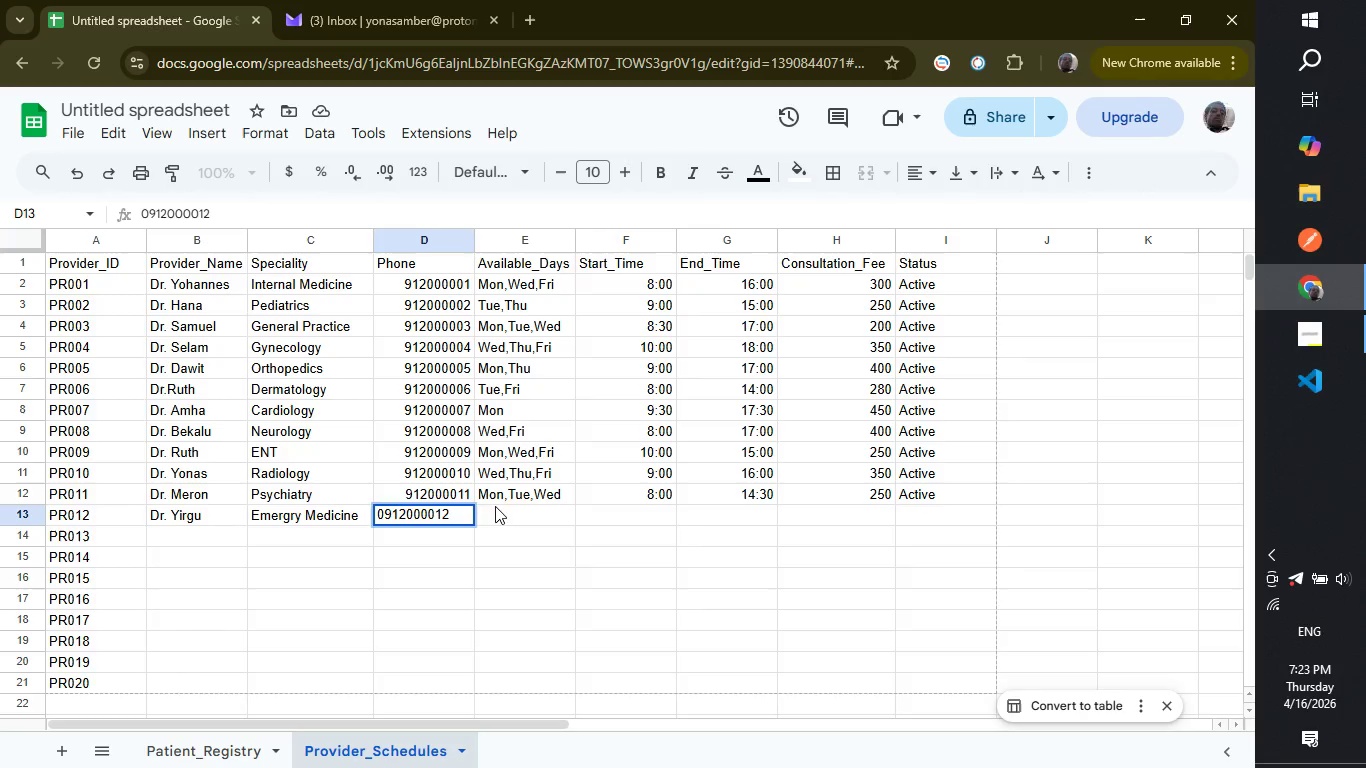 
left_click([495, 506])
 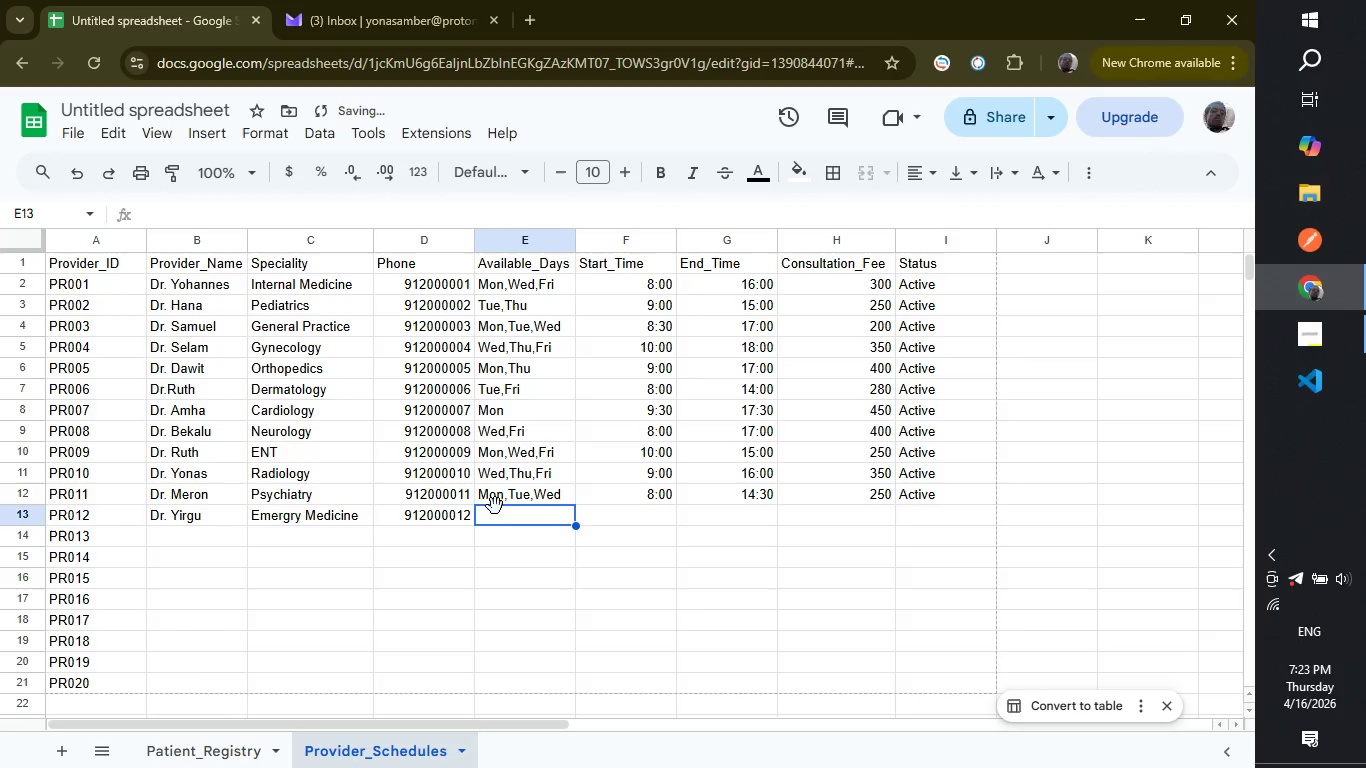 
type(Tue, )
key(Backspace)
type(Thu)
 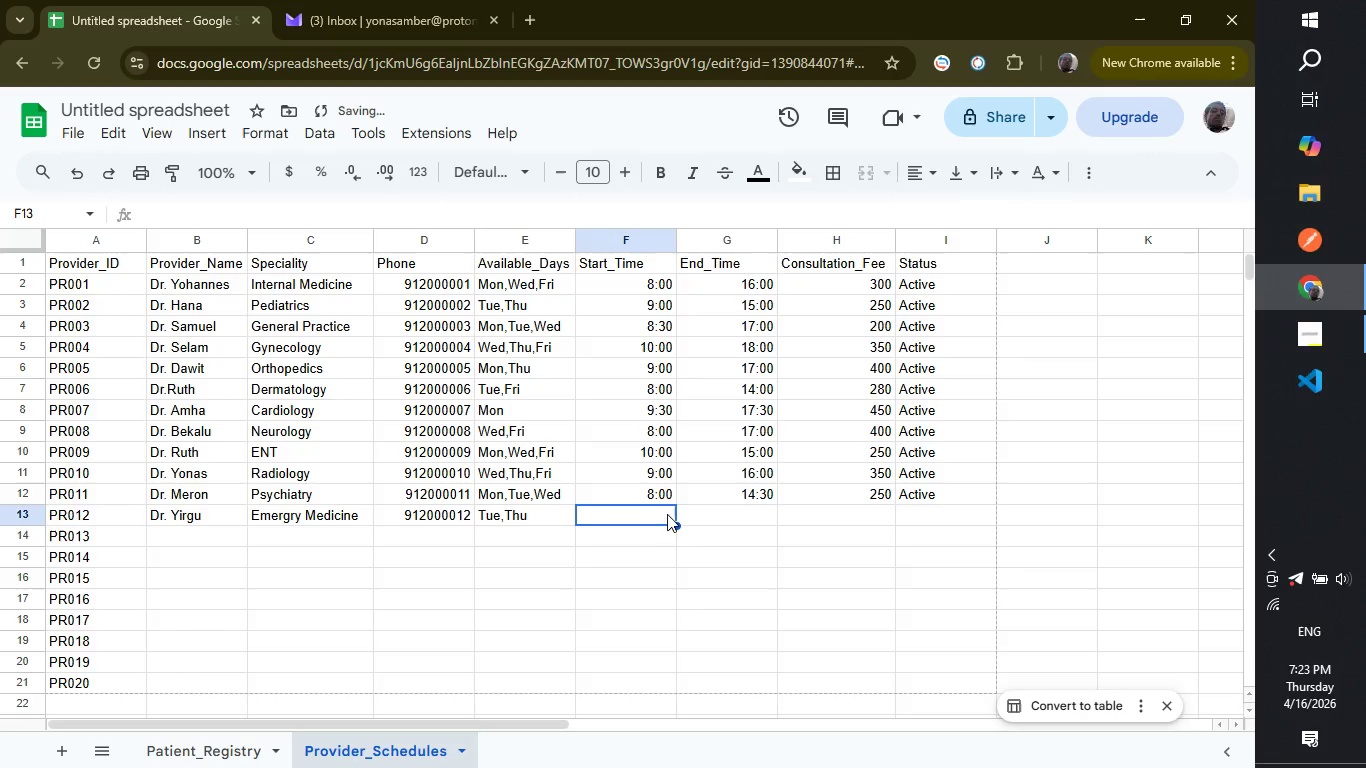 
left_click([667, 514])
 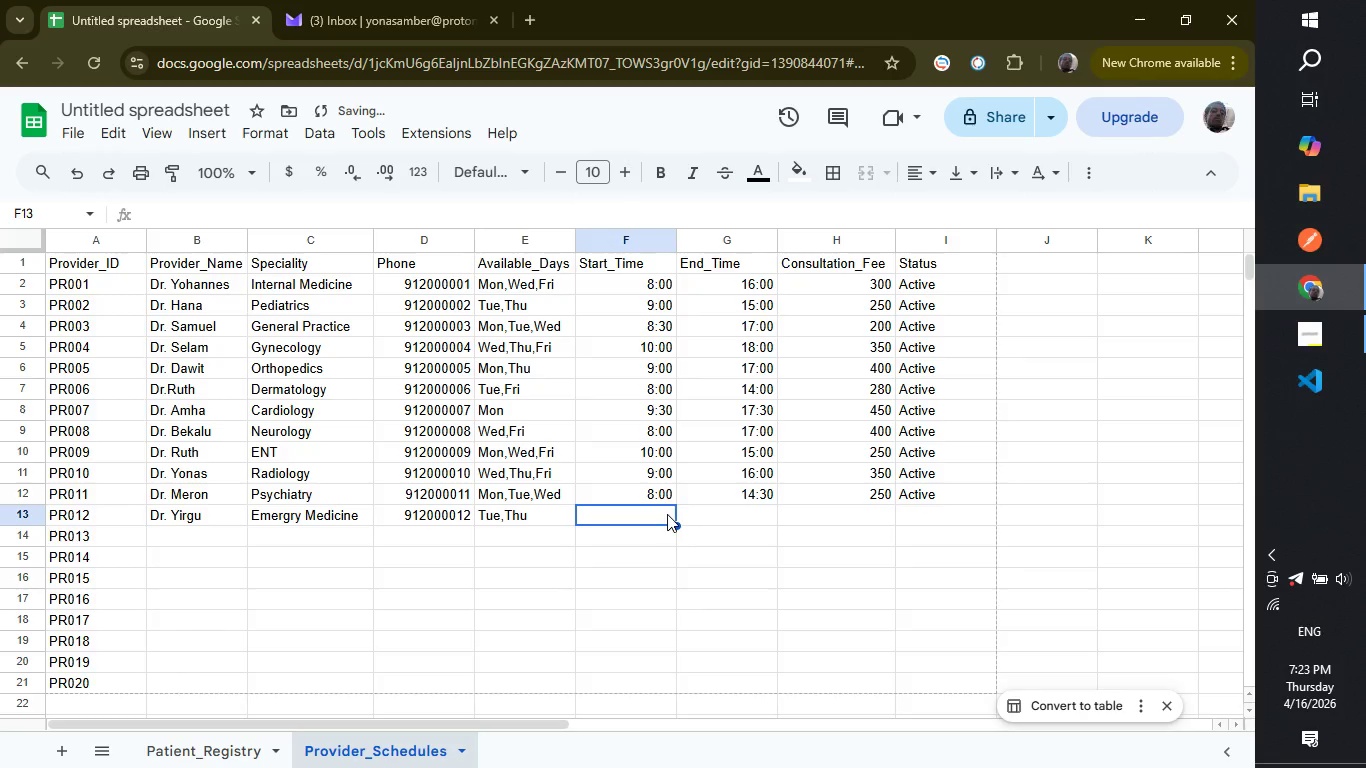 
key(9)
 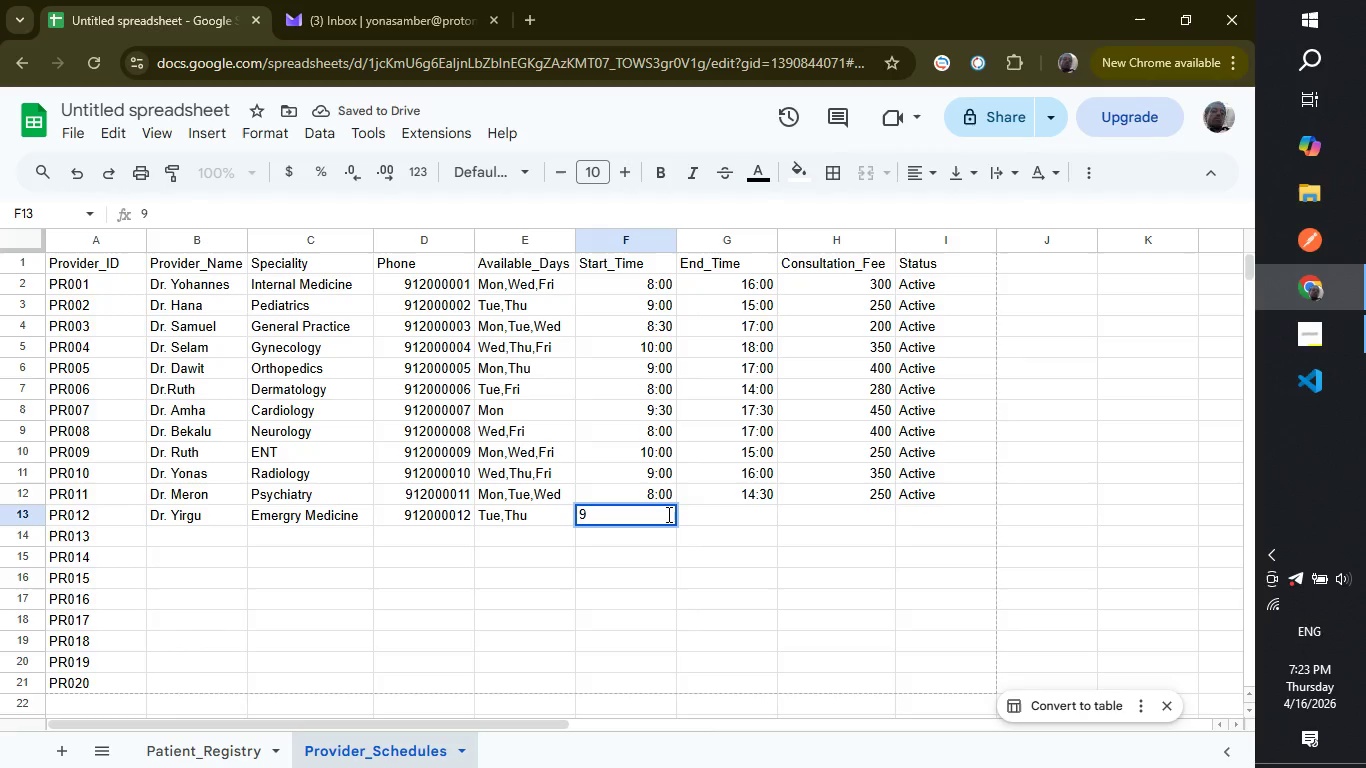 
key(Backspace)
type(09:30)
 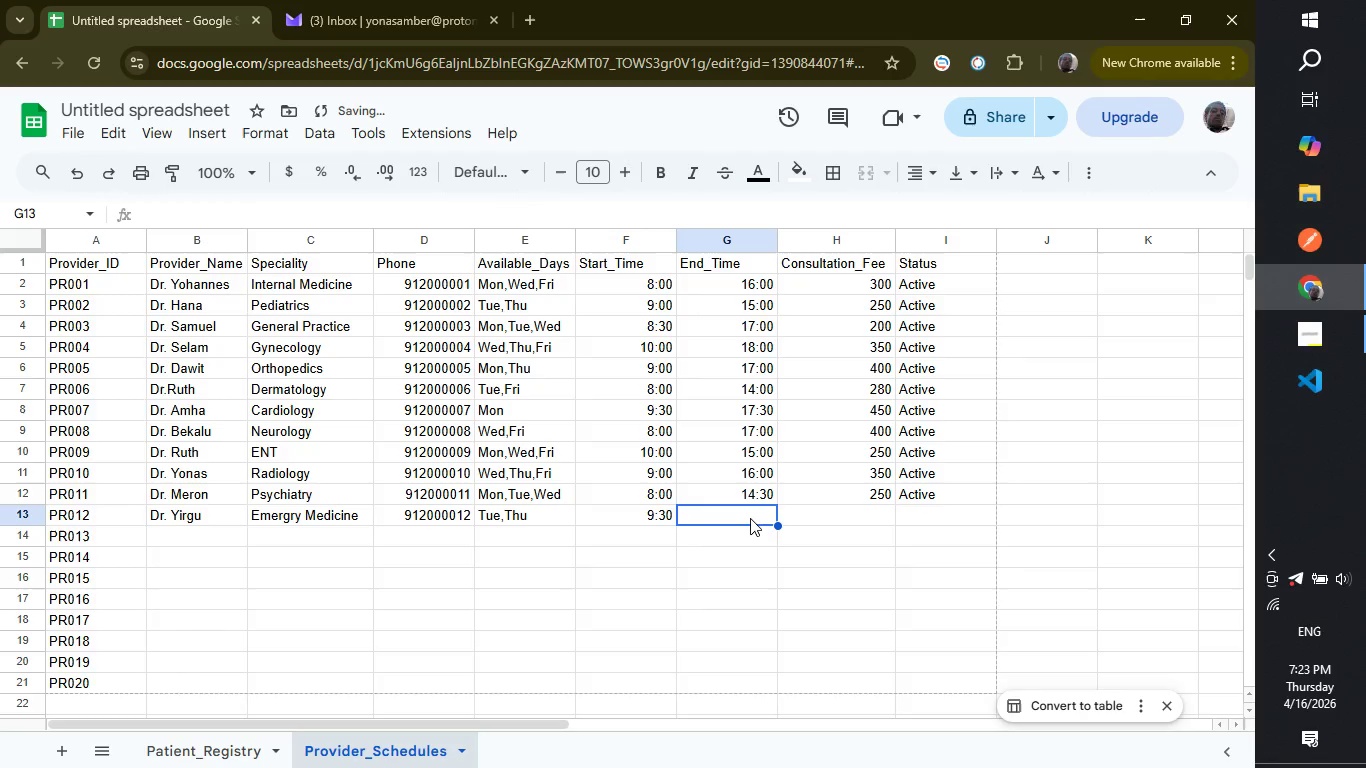 
left_click([750, 518])
 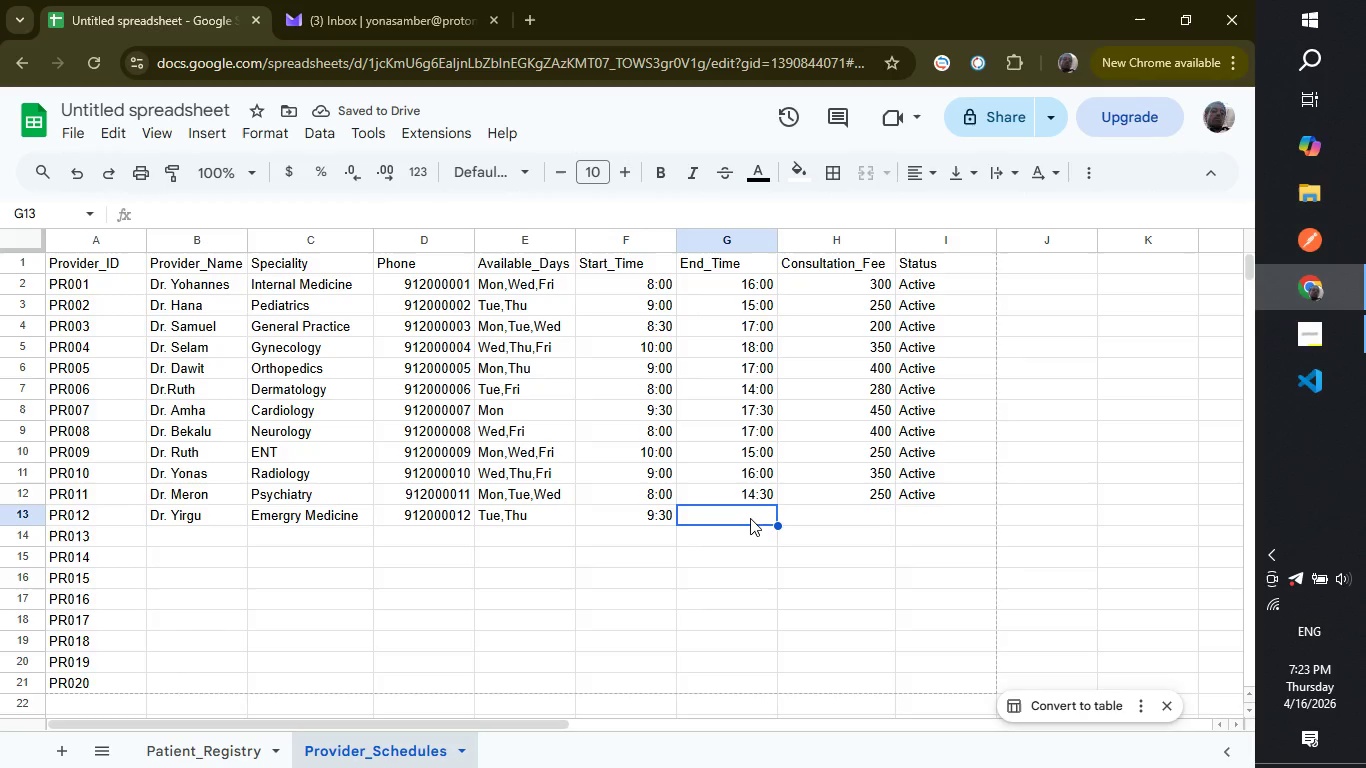 
type(17:30)
 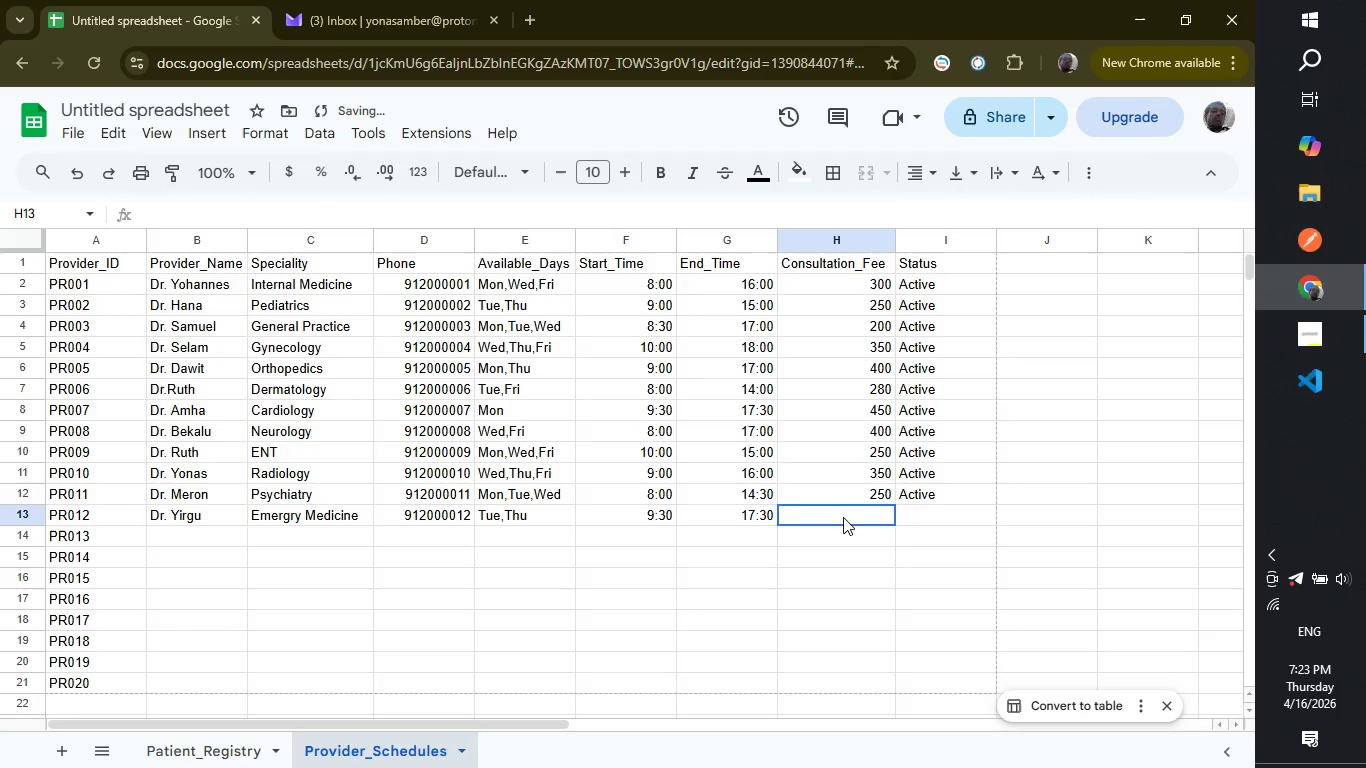 
left_click([843, 517])
 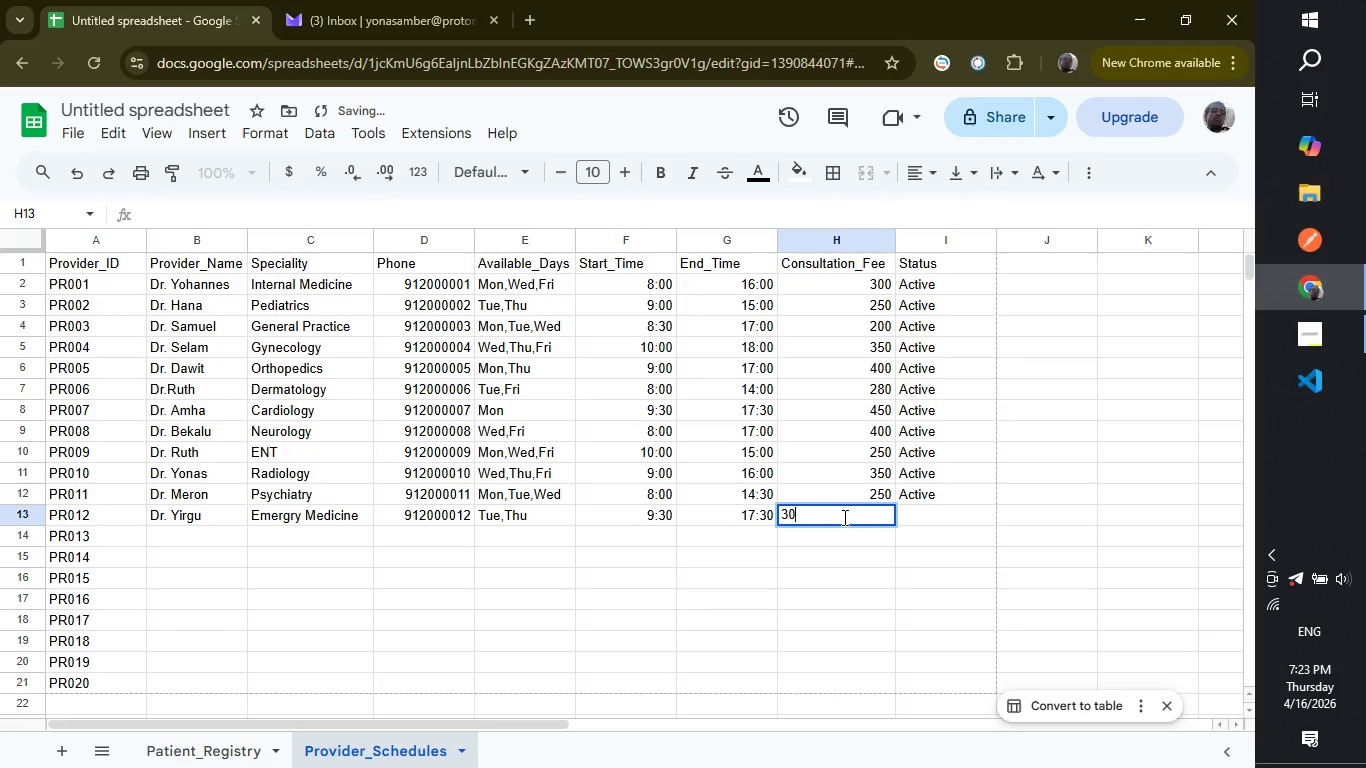 
type(300)
 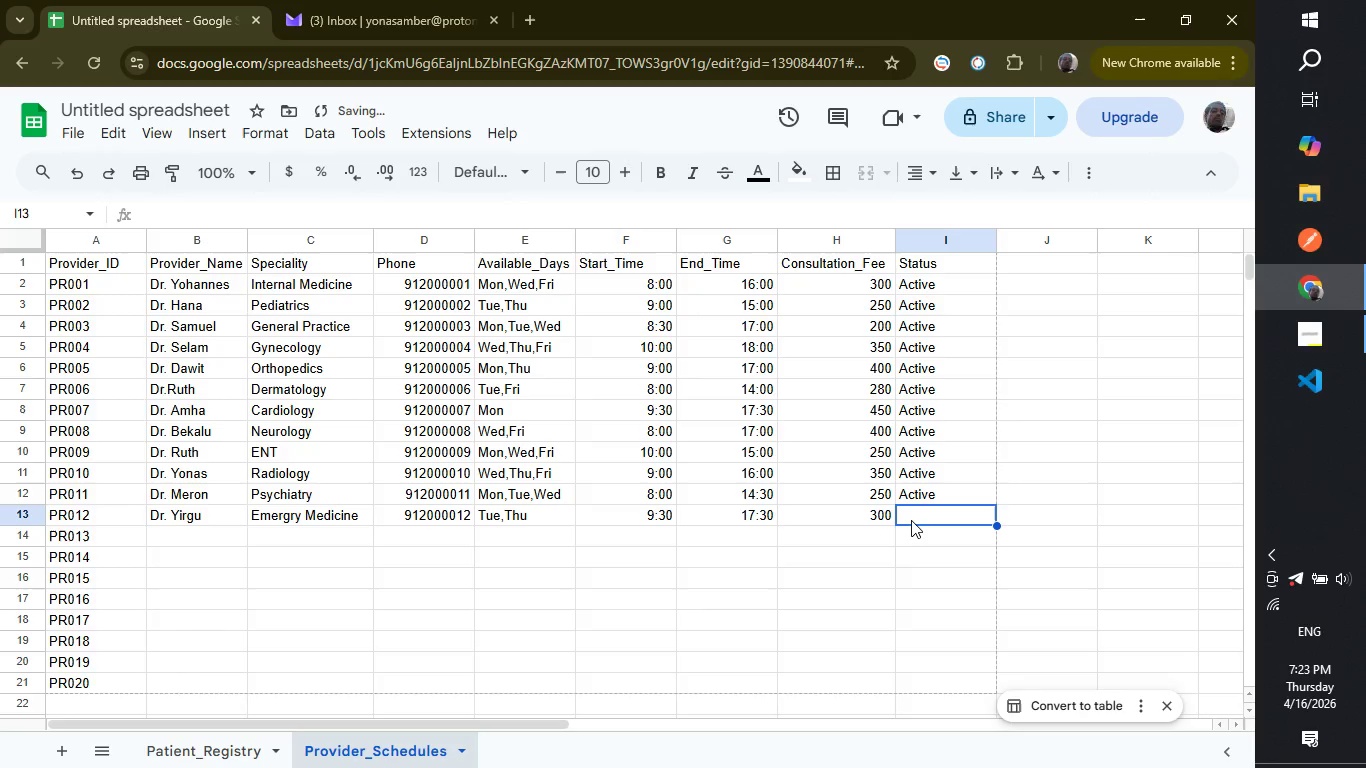 
left_click([911, 520])
 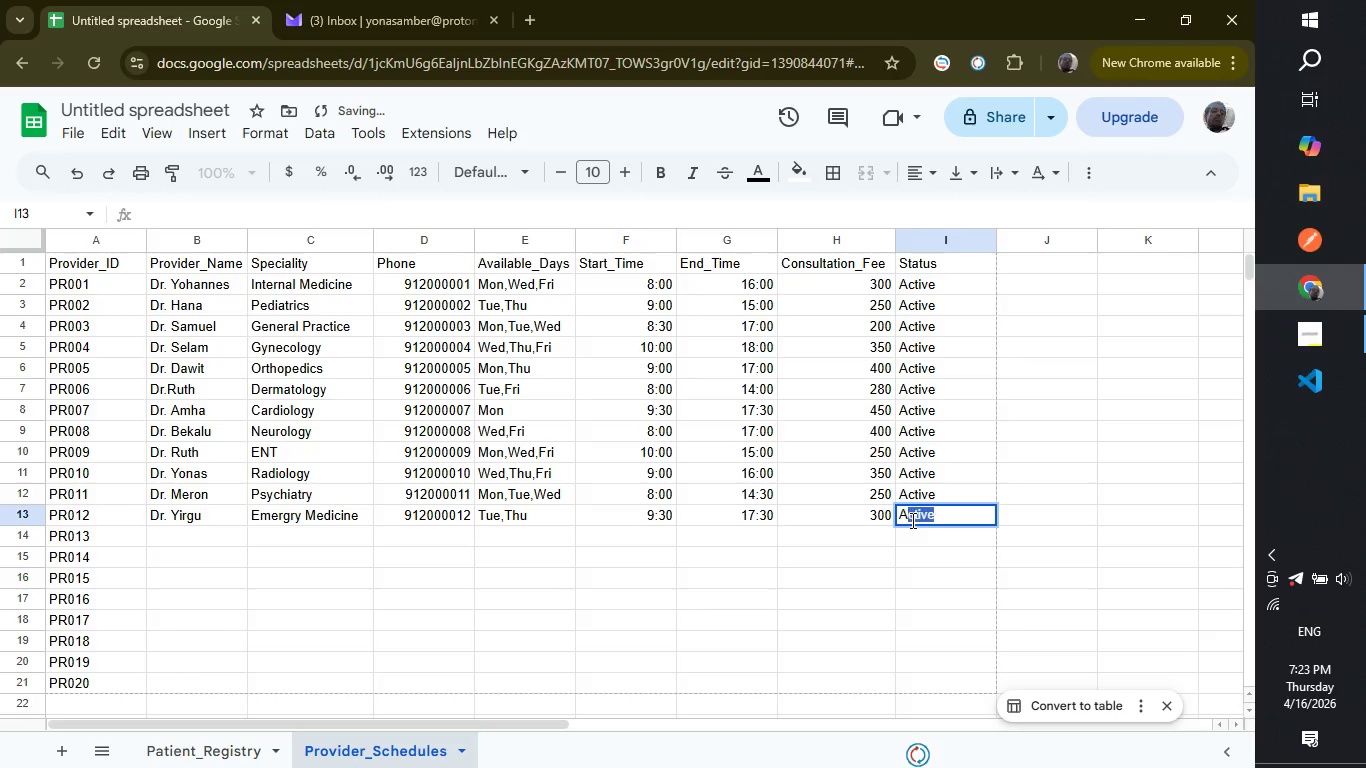 
type(Ac)
 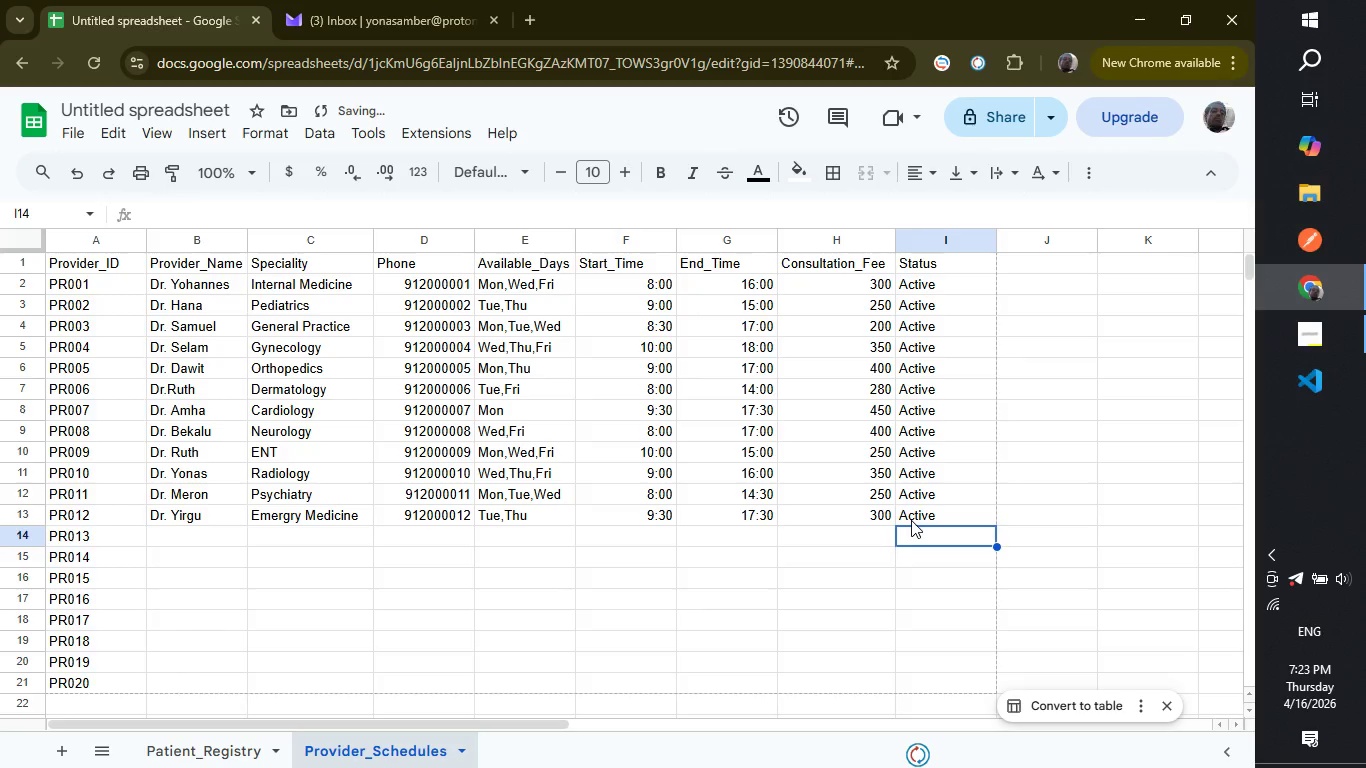 
key(Enter)
 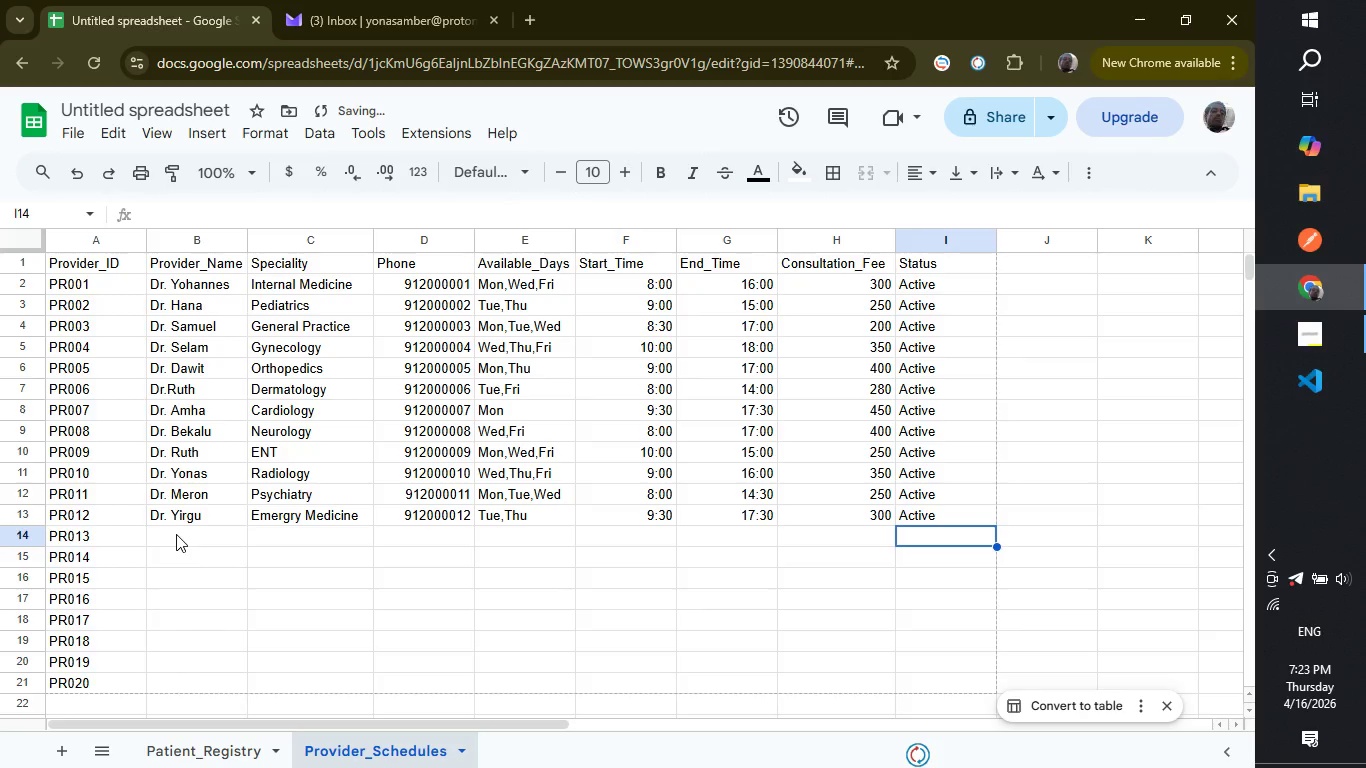 
left_click([176, 534])
 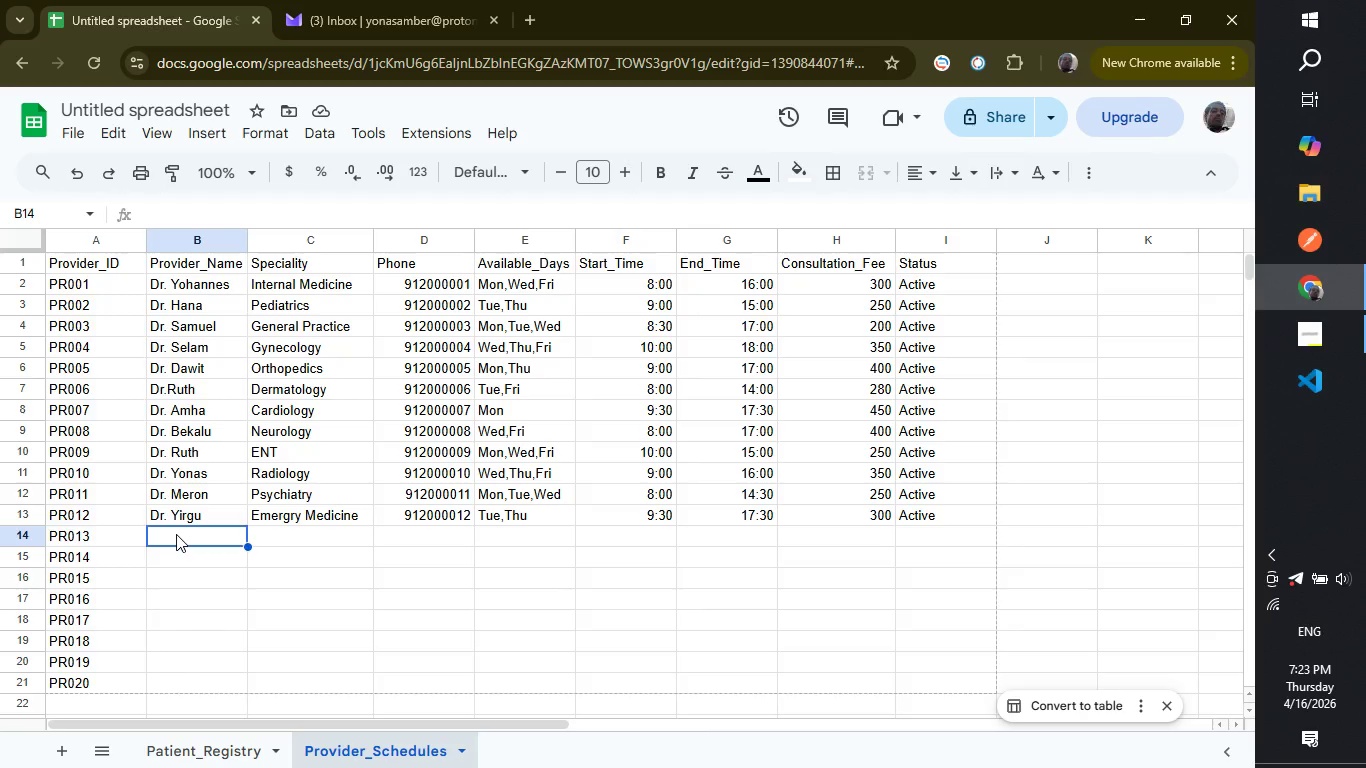 
wait(13.89)
 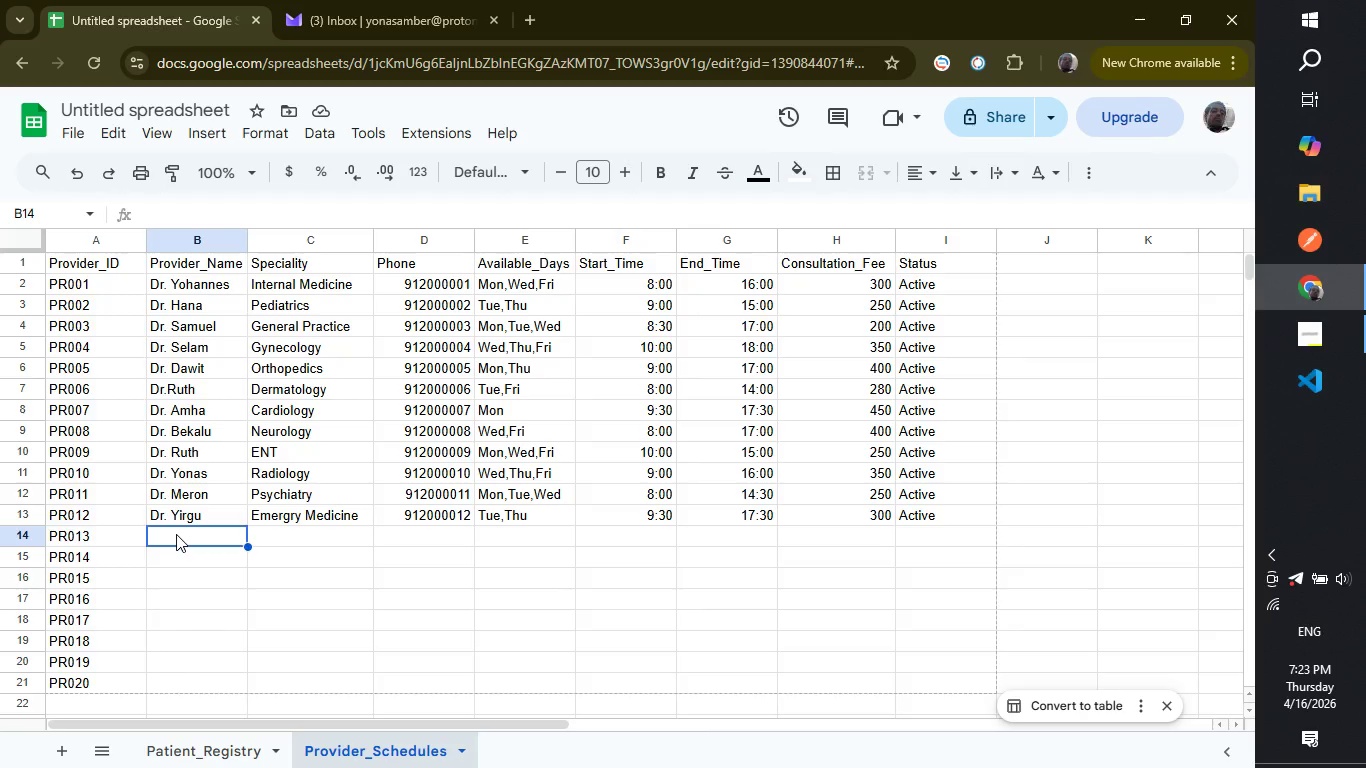 
type(Dr. )
 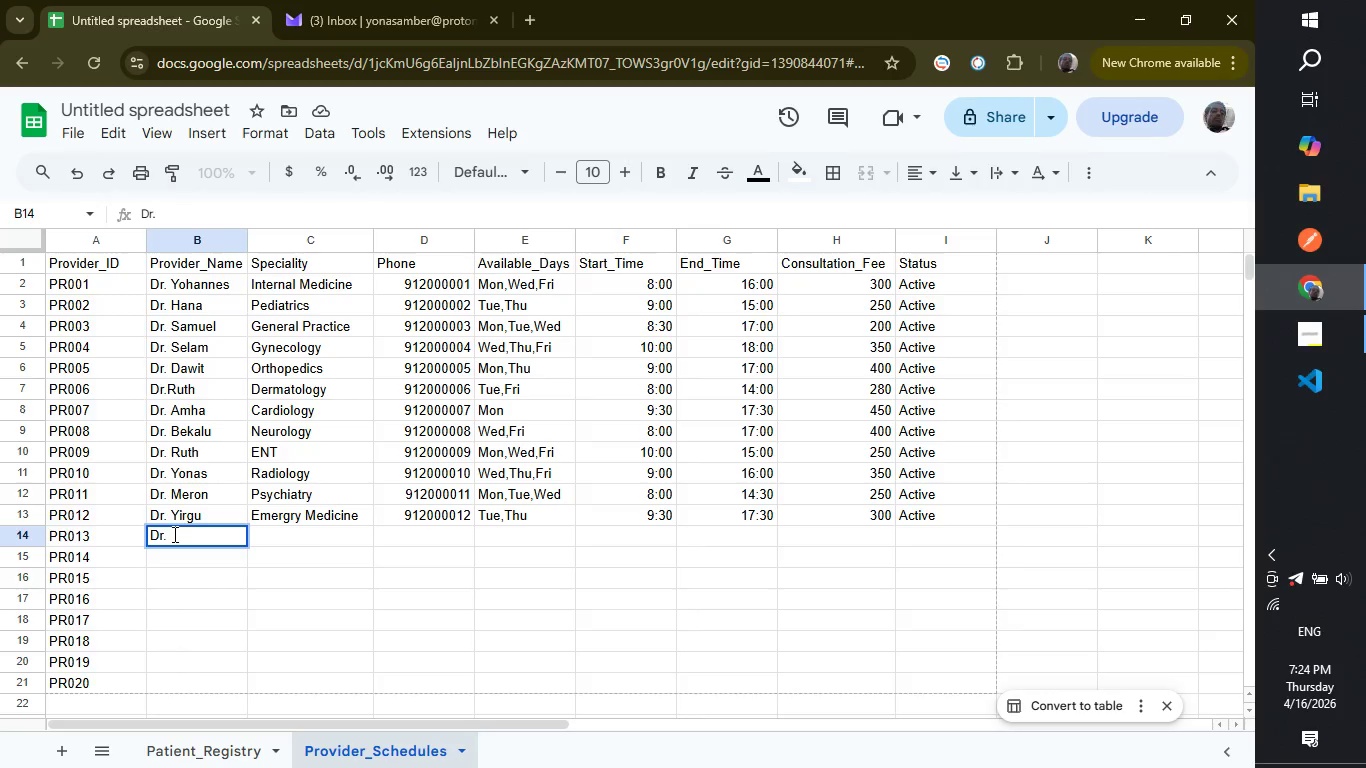 
wait(7.39)
 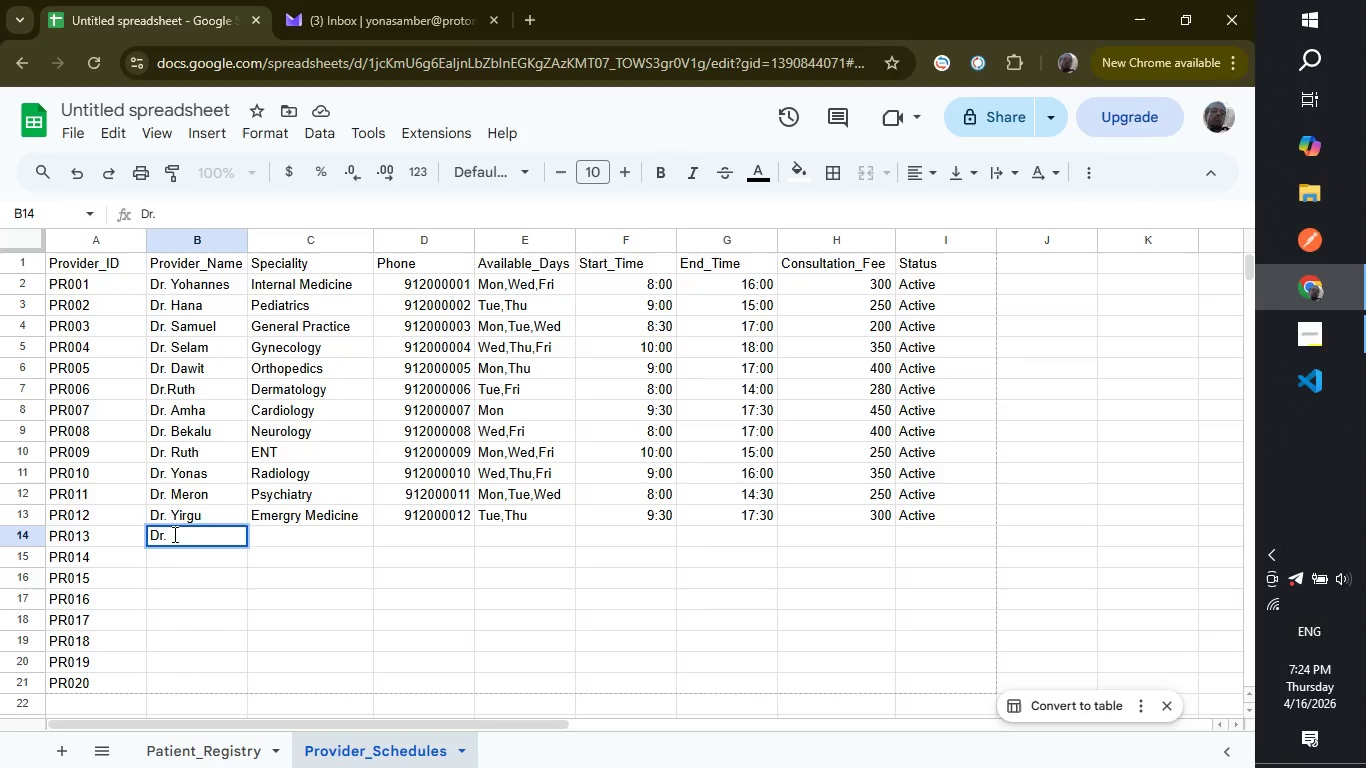 
type(Yordanos)
 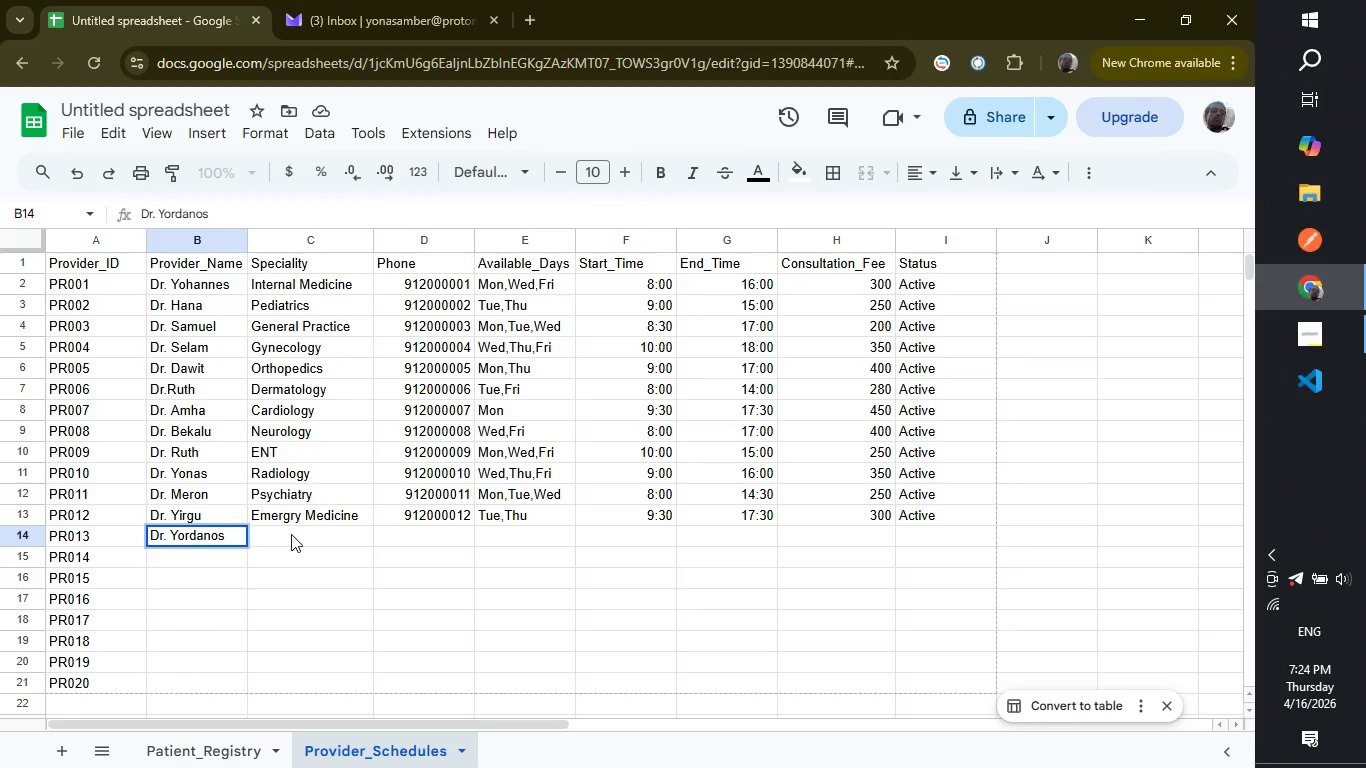 
left_click([291, 534])
 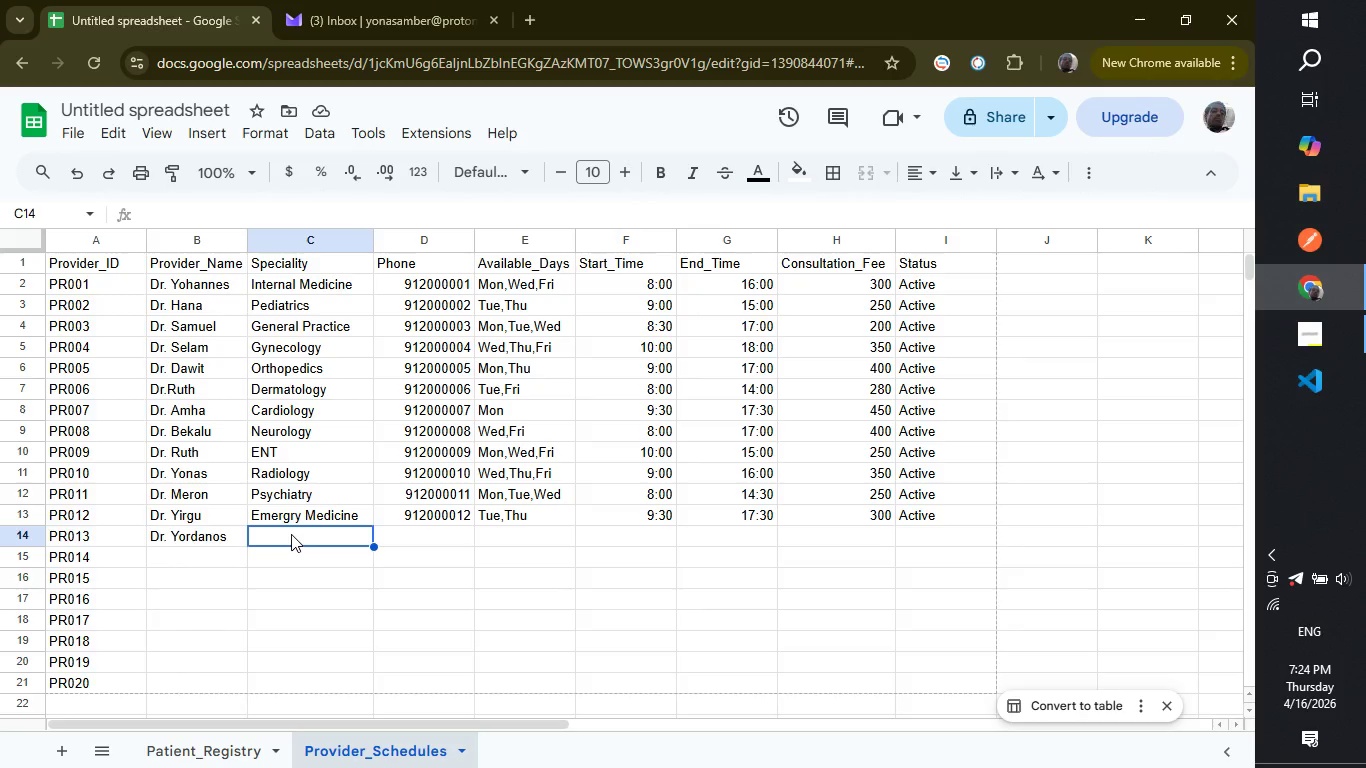 
wait(13.39)
 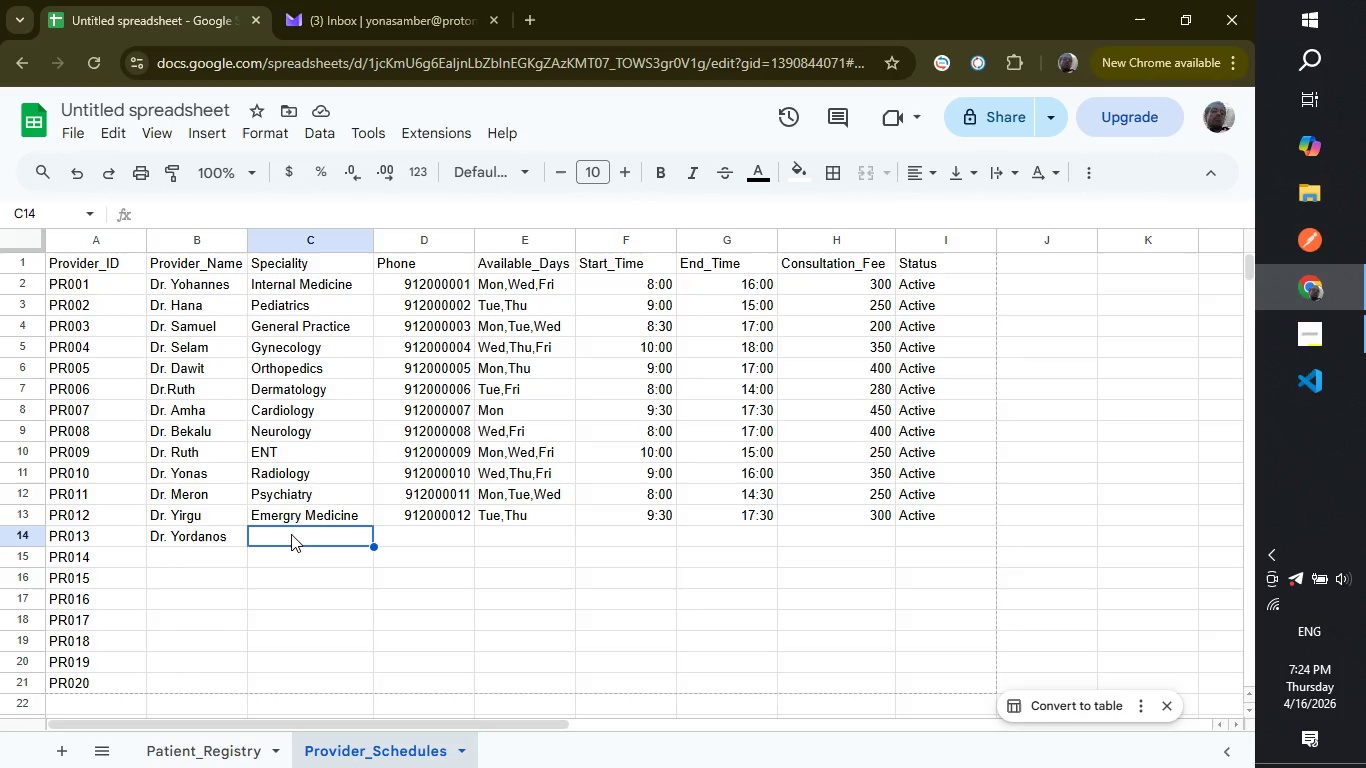 
type(Anesthi)
key(Backspace)
type(esia)
key(Backspace)
type(ology)
 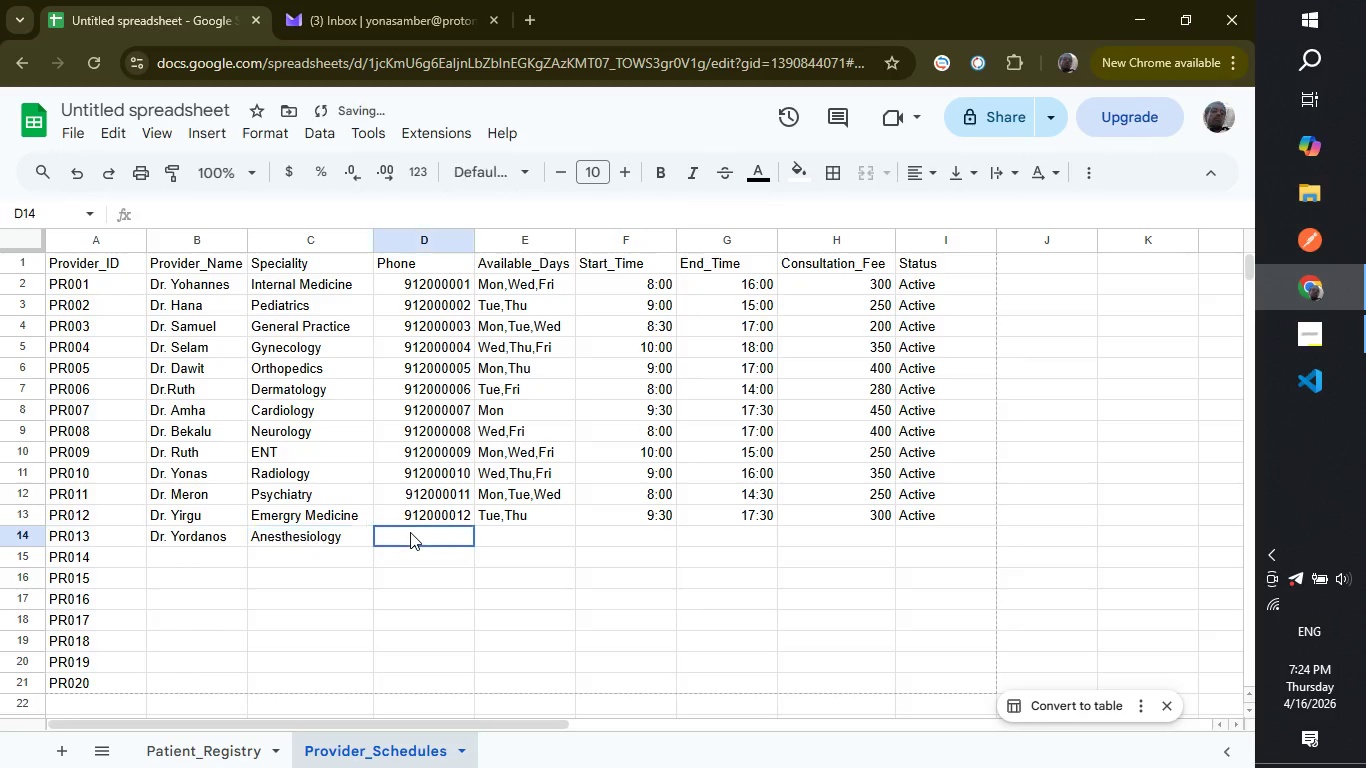 
left_click([410, 532])
 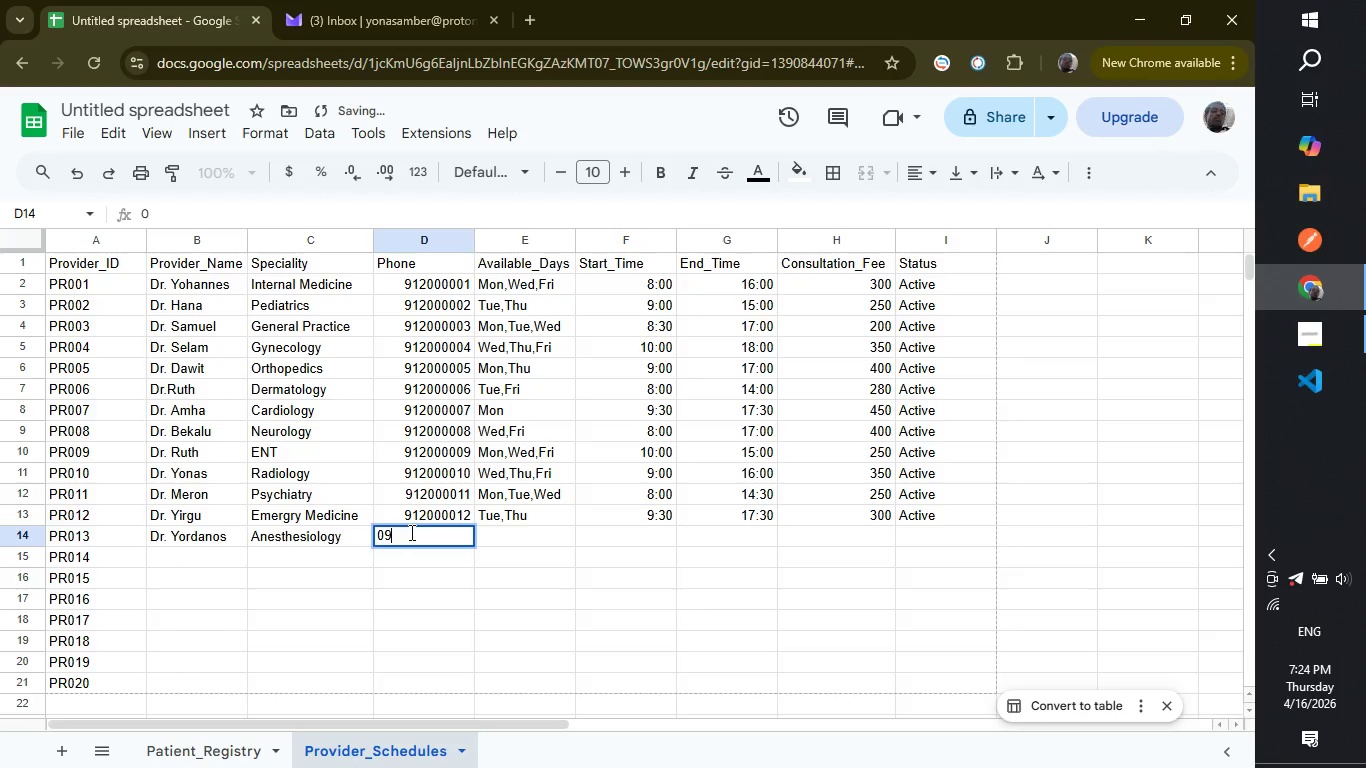 
type(0912000013)
 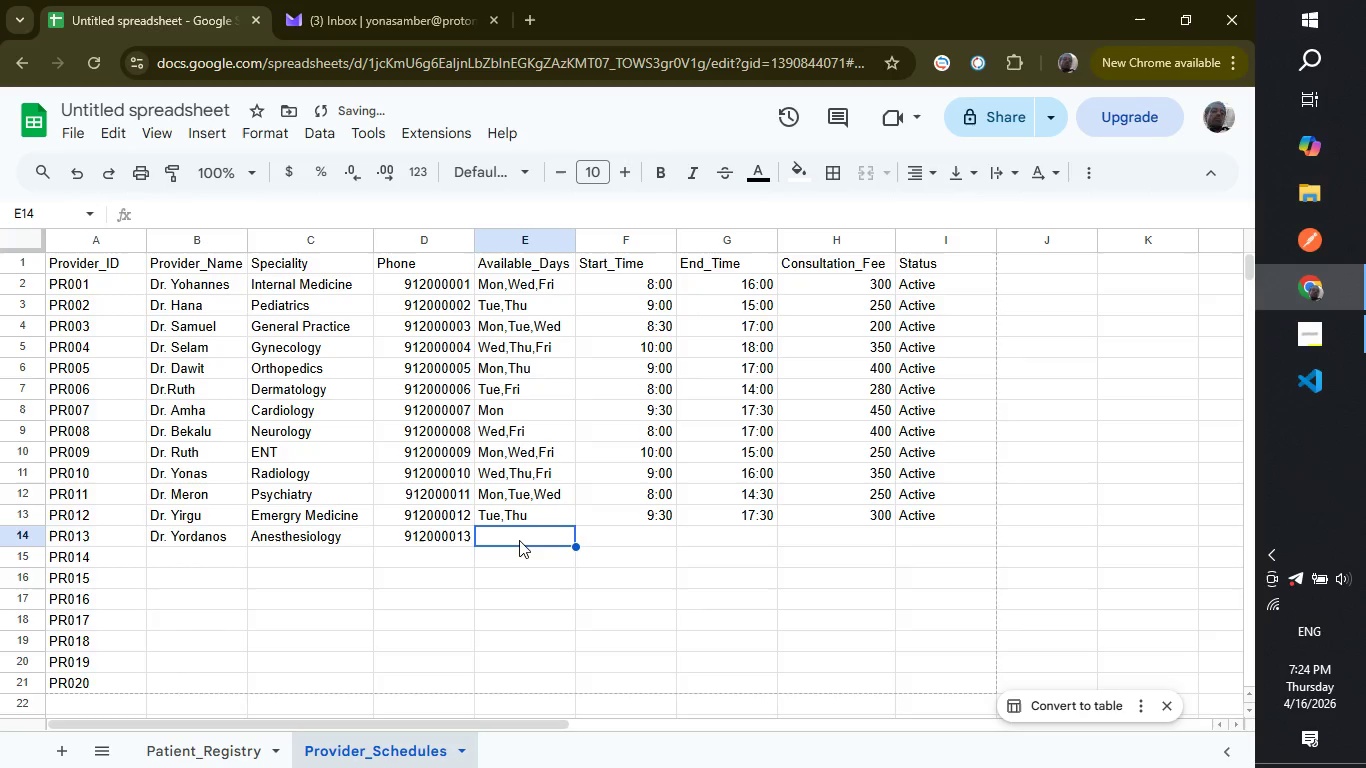 
left_click([519, 540])
 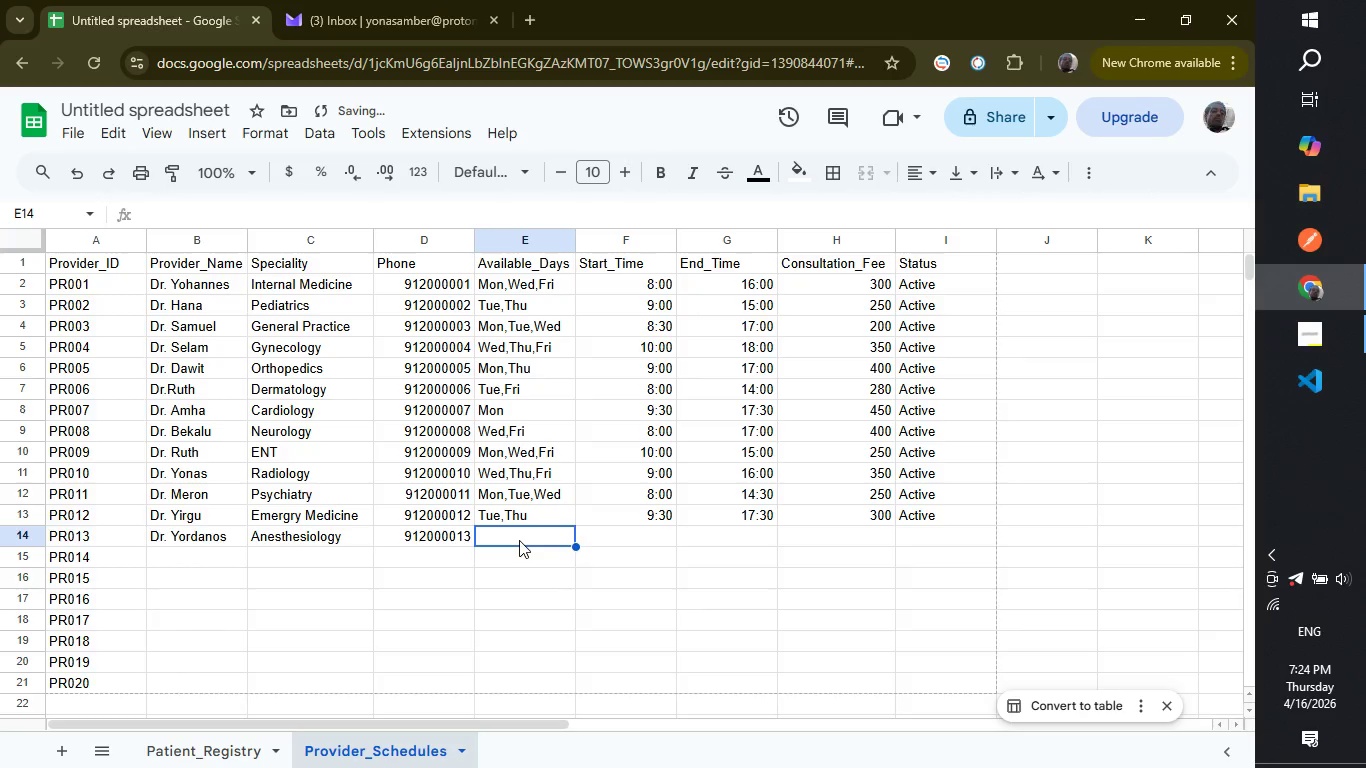 
left_click([519, 540])
 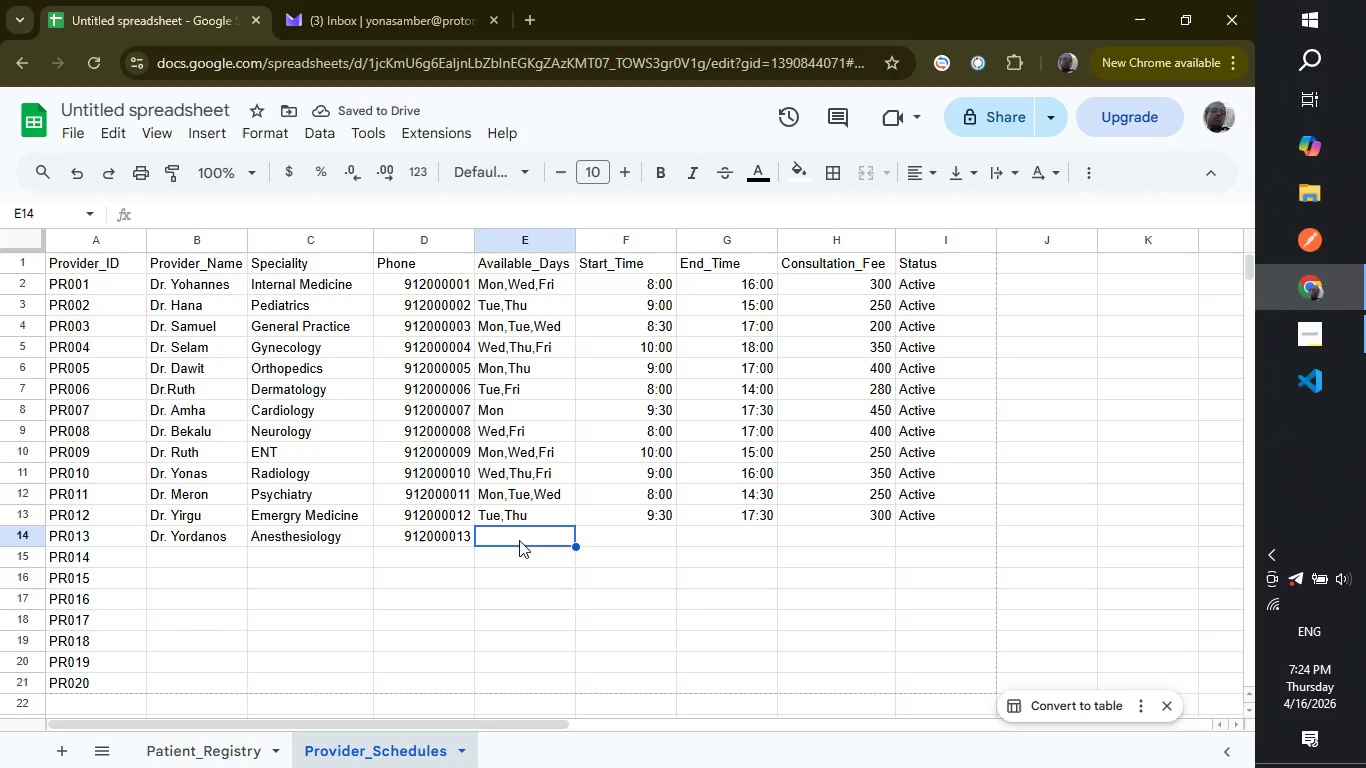 
left_click([519, 540])
 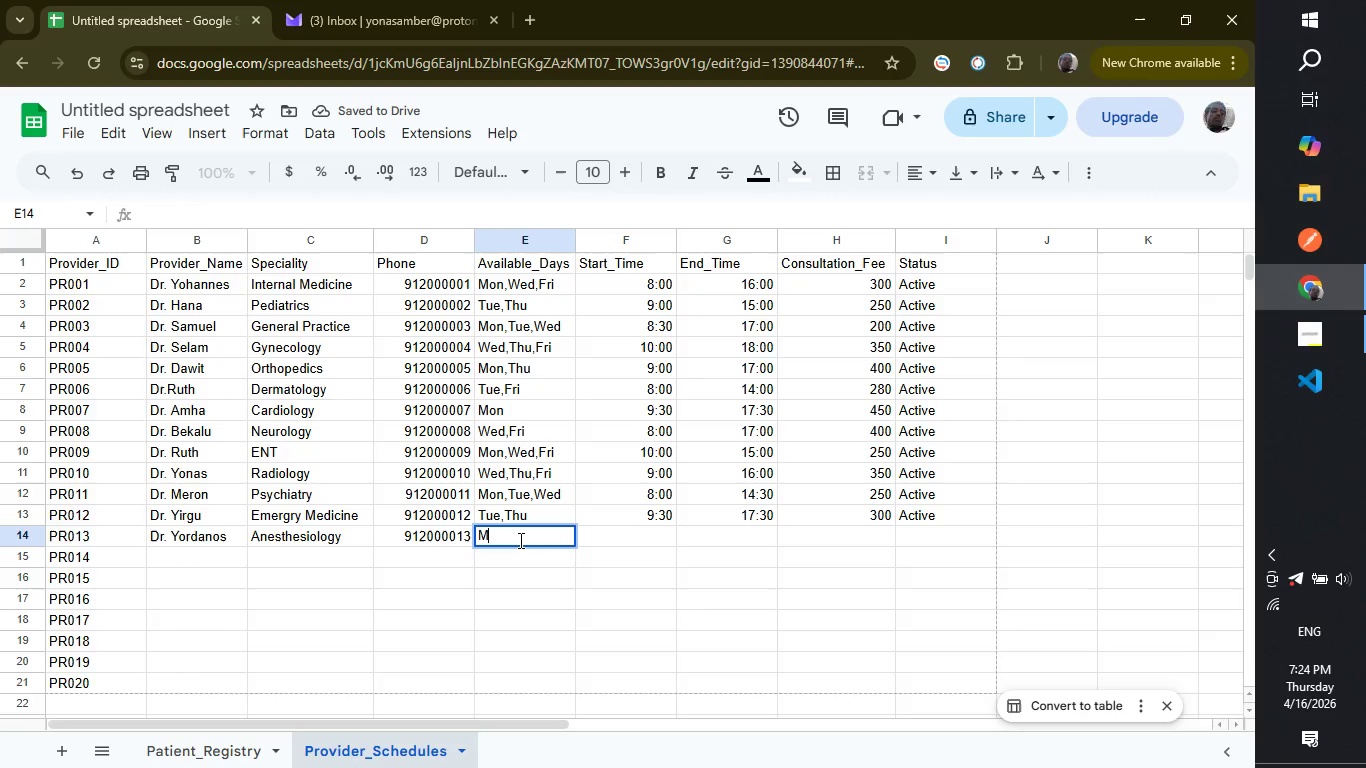 
type(Mon, Tue, T)
key(Backspace)
key(Backspace)
type(Thu)
 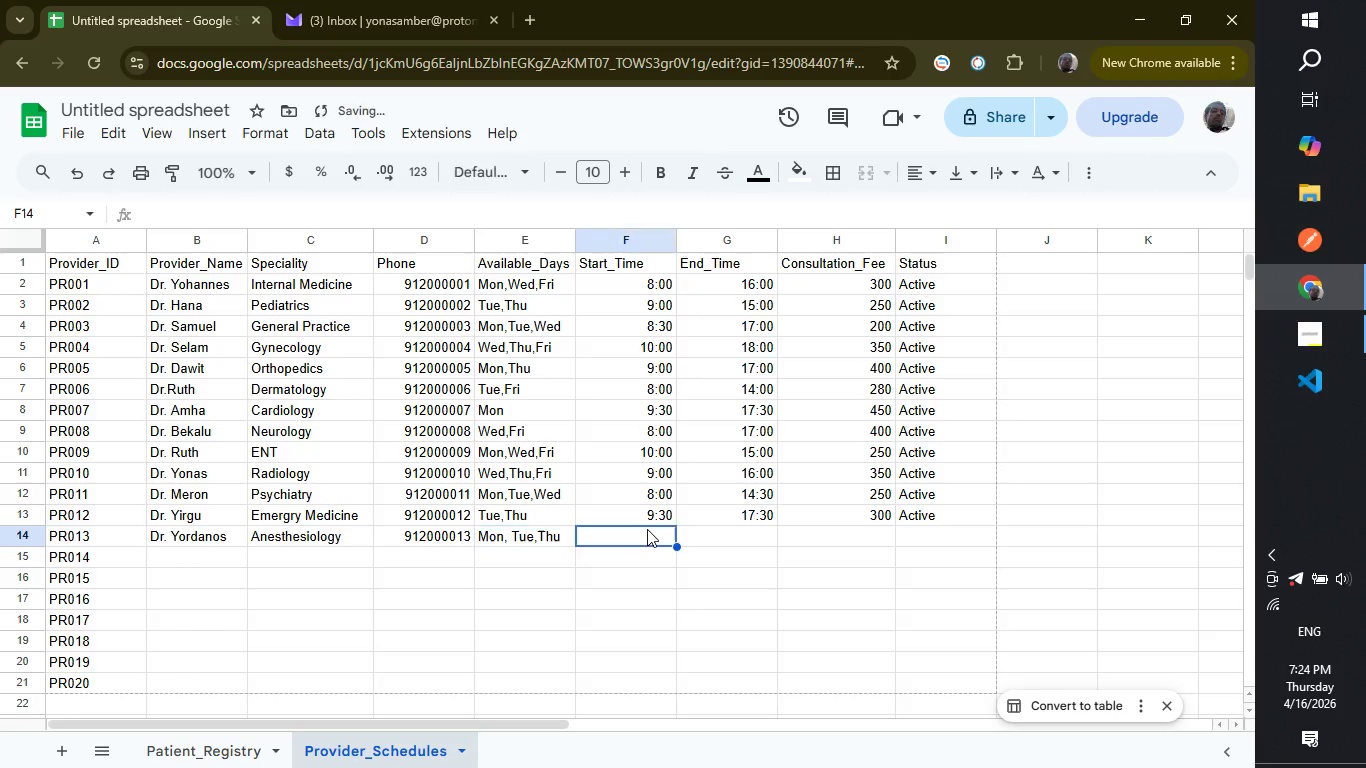 
left_click([647, 529])
 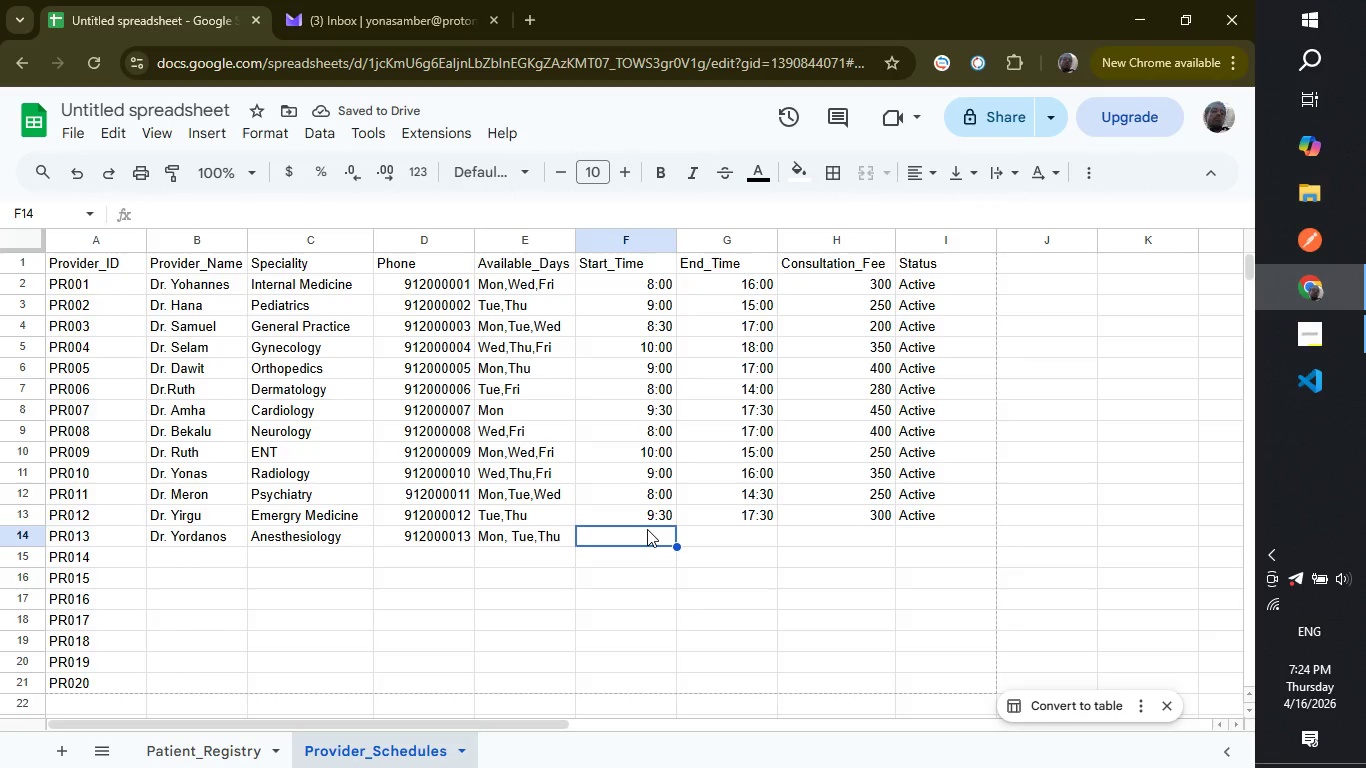 
wait(8.97)
 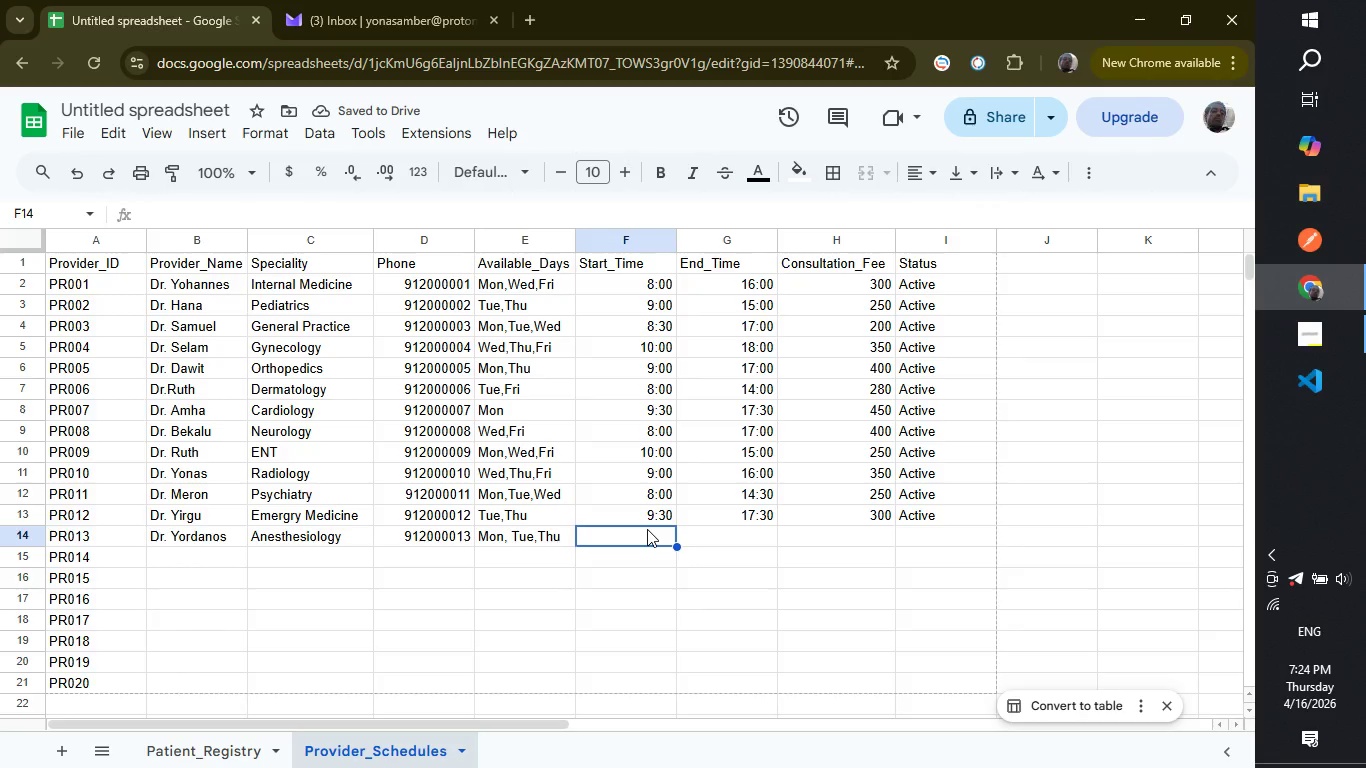 
type(10L)
key(Backspace)
type(;)
key(Backspace)
type(:00)
 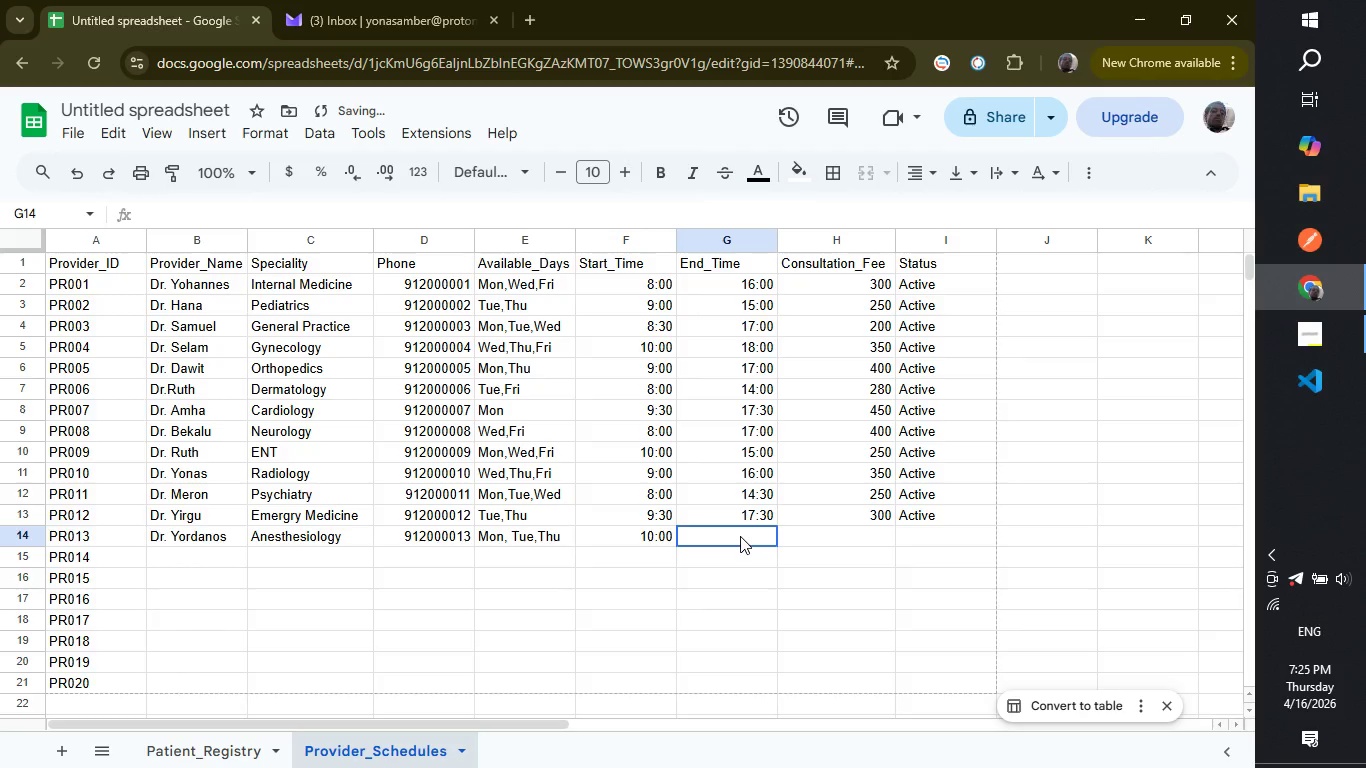 
left_click([740, 536])
 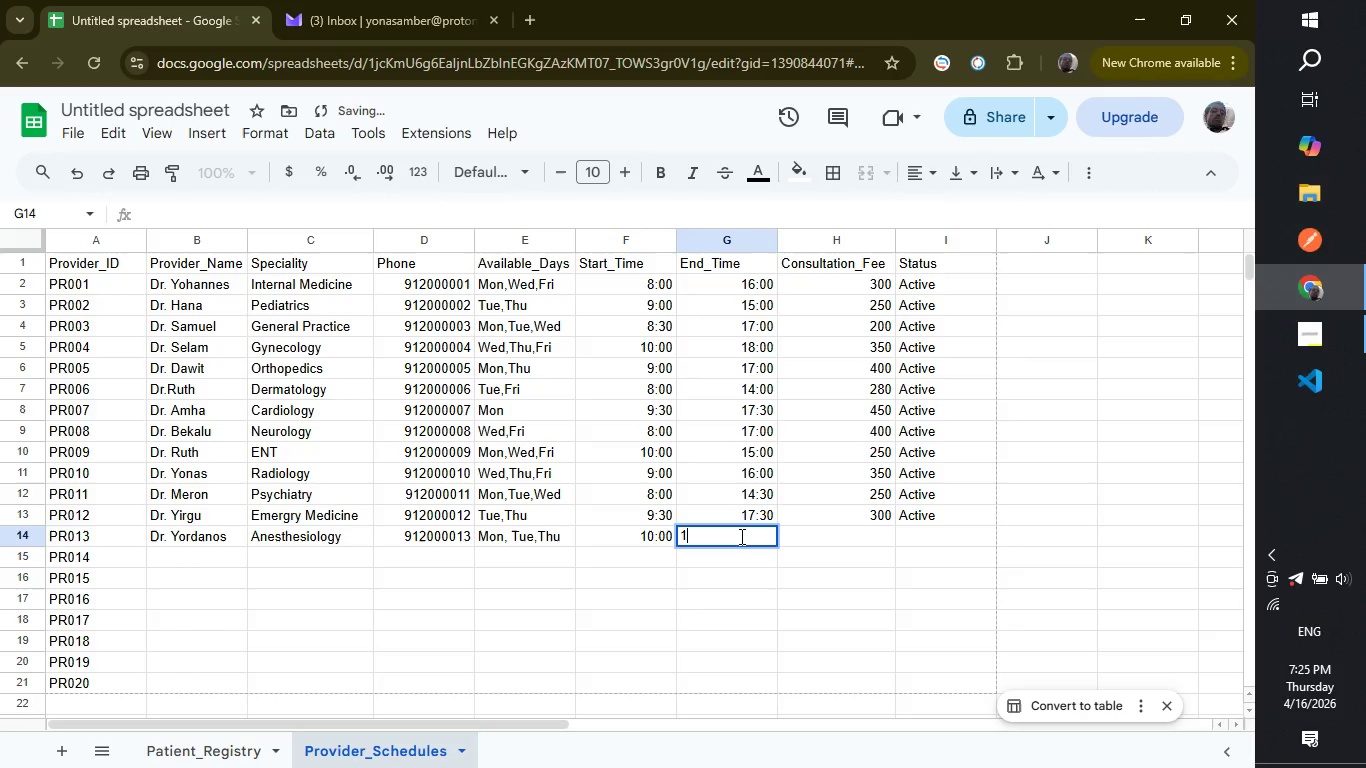 
type(17:00)
 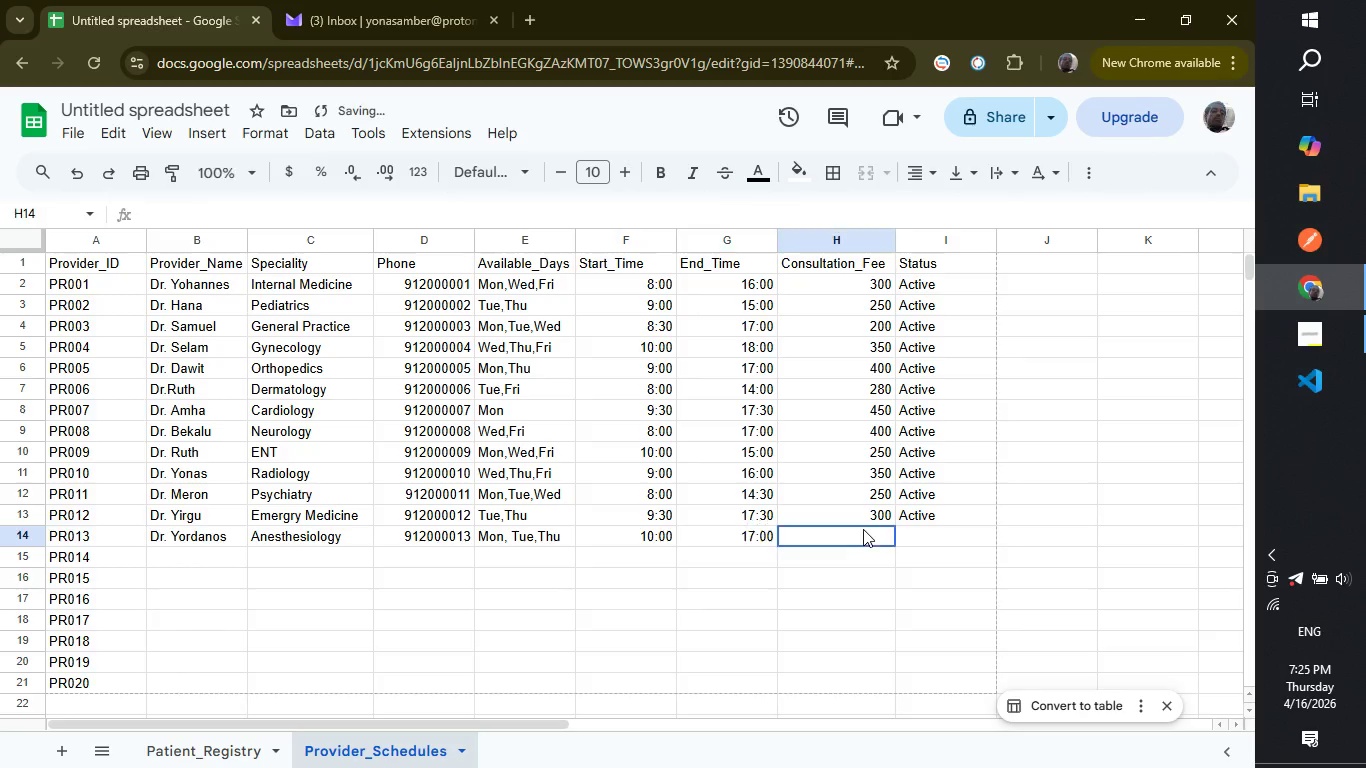 
left_click([863, 529])
 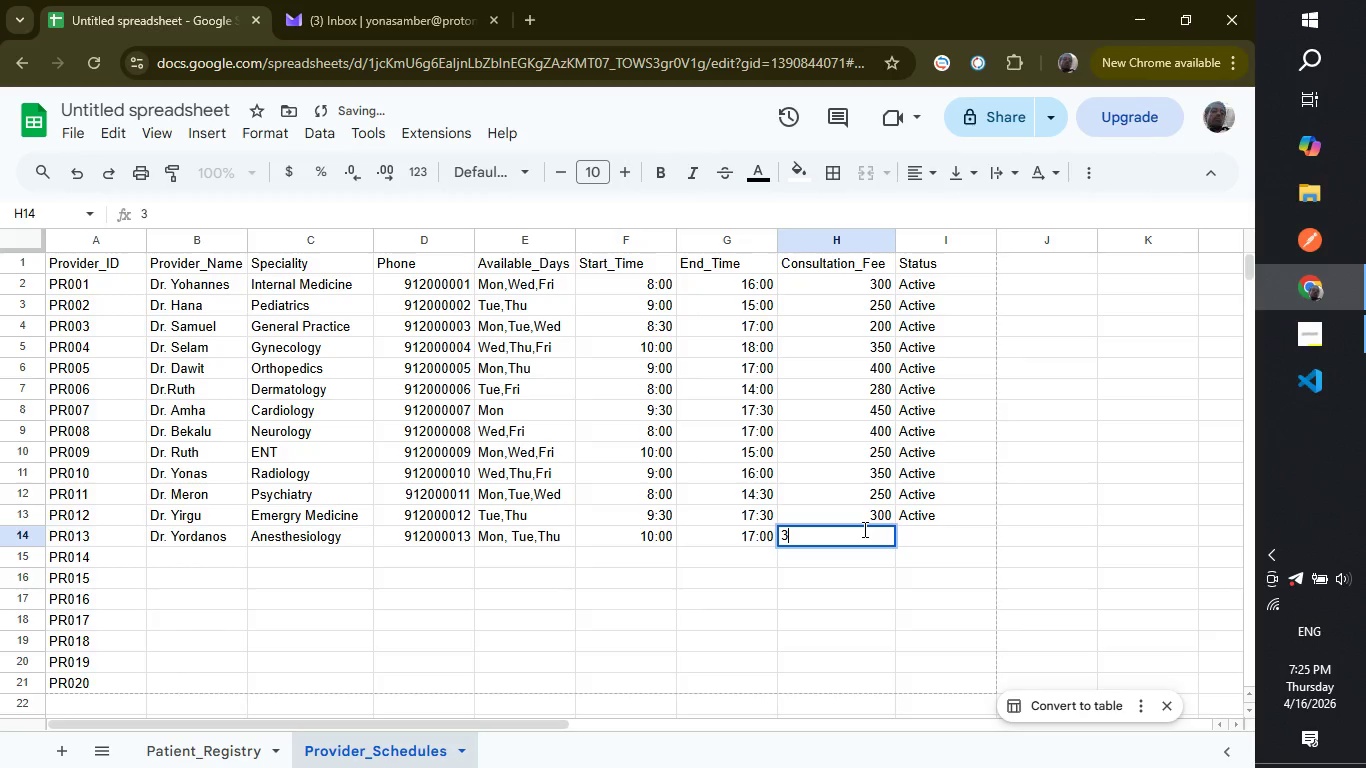 
type(350)
 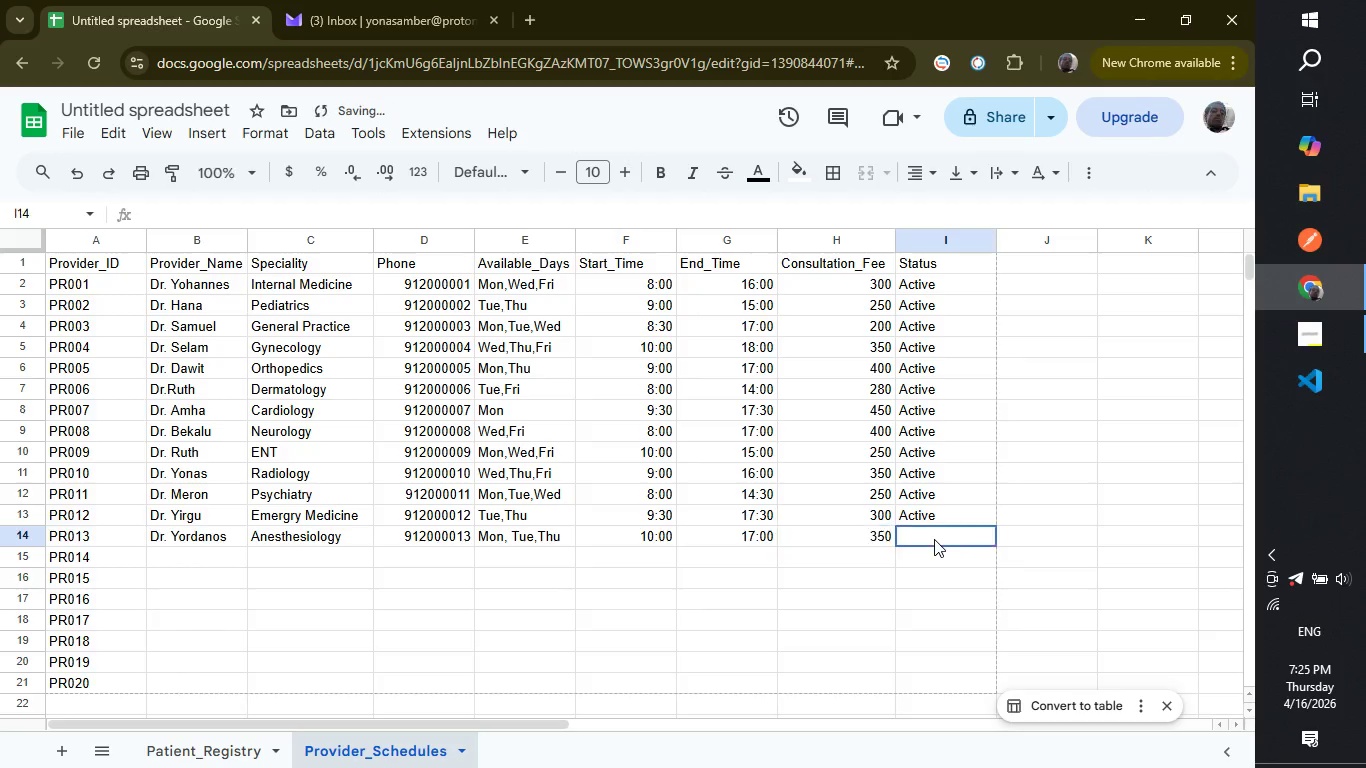 
left_click([934, 539])
 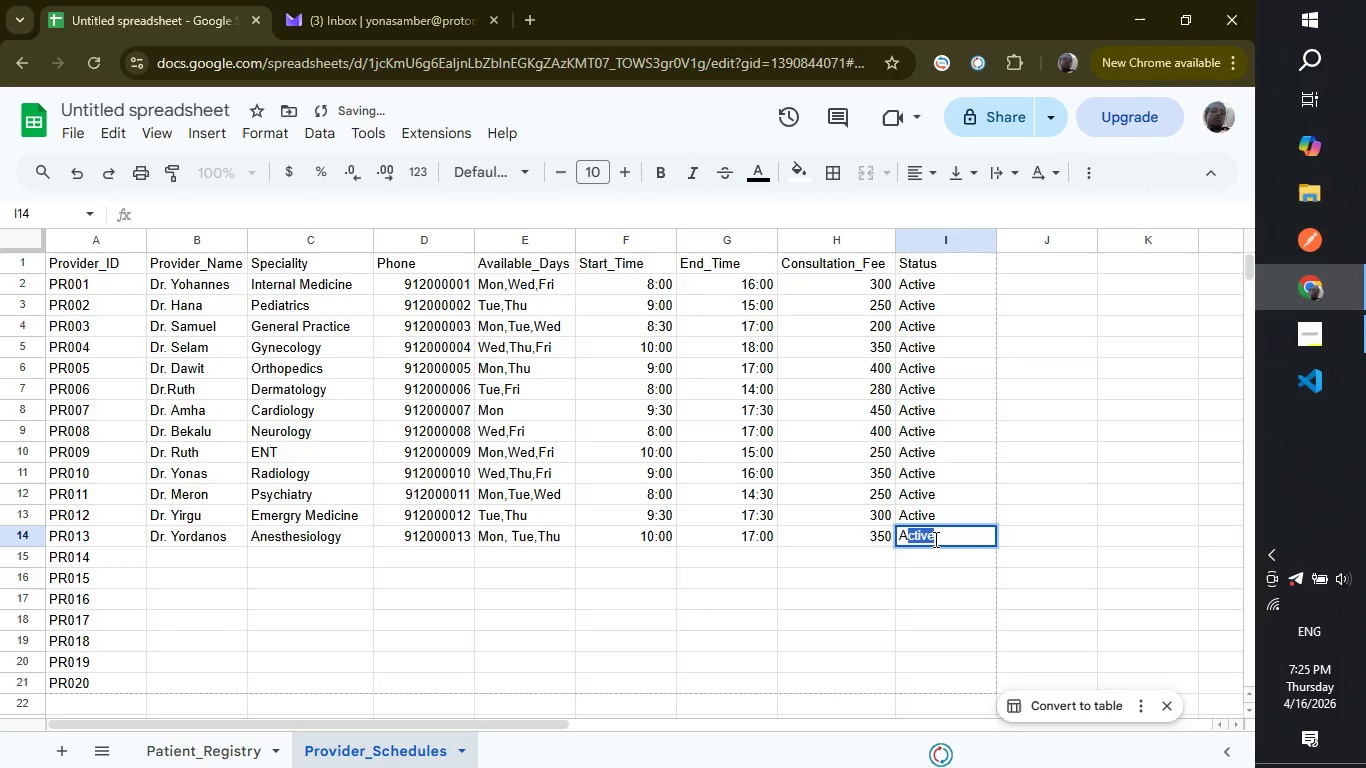 
type(Active)
 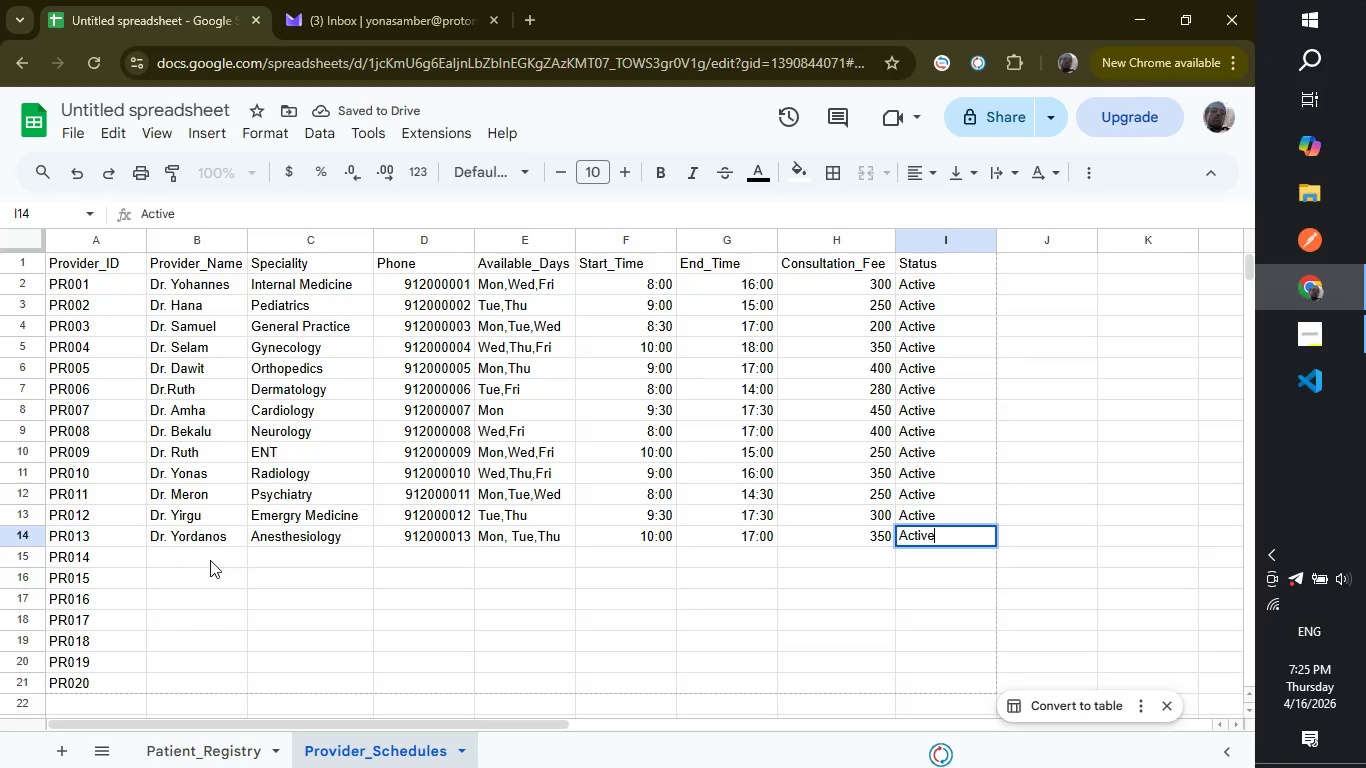 
left_click([210, 560])
 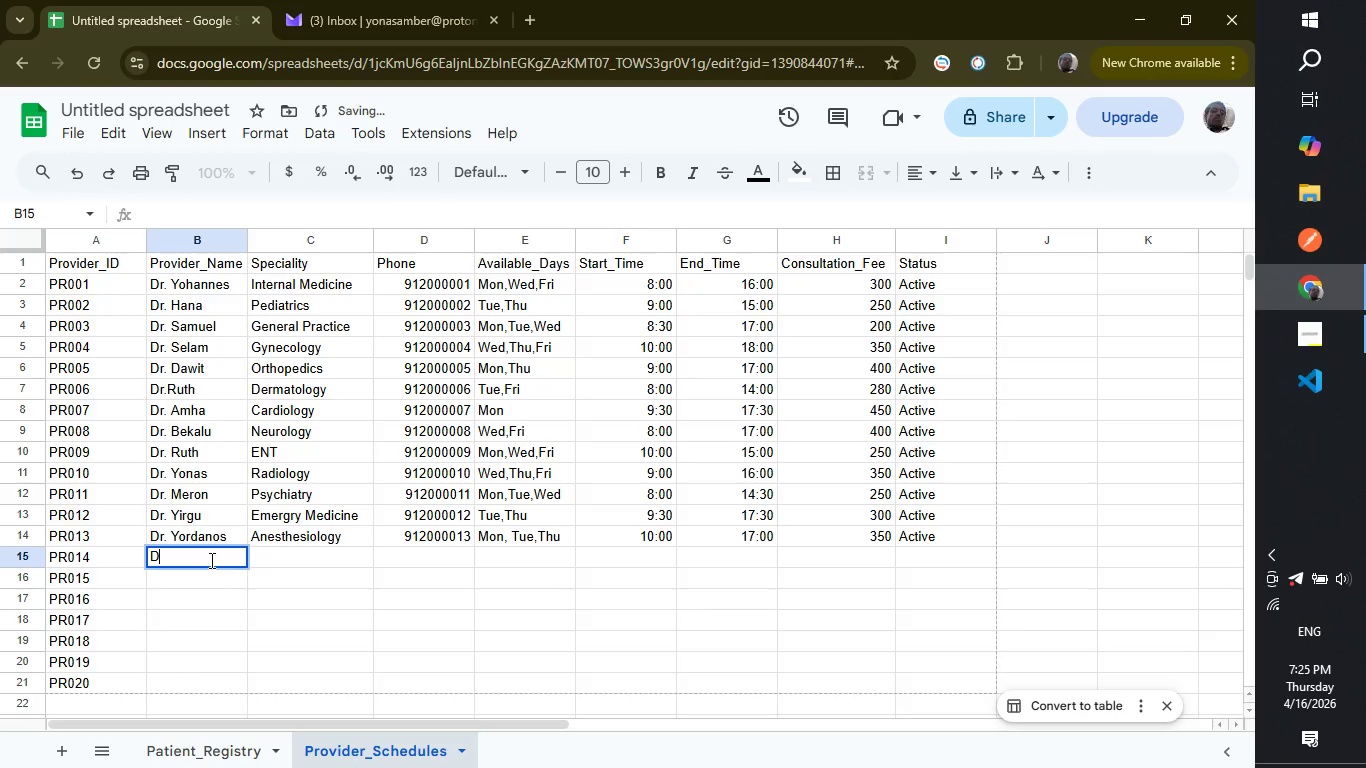 
type(Dr. Abebe)
 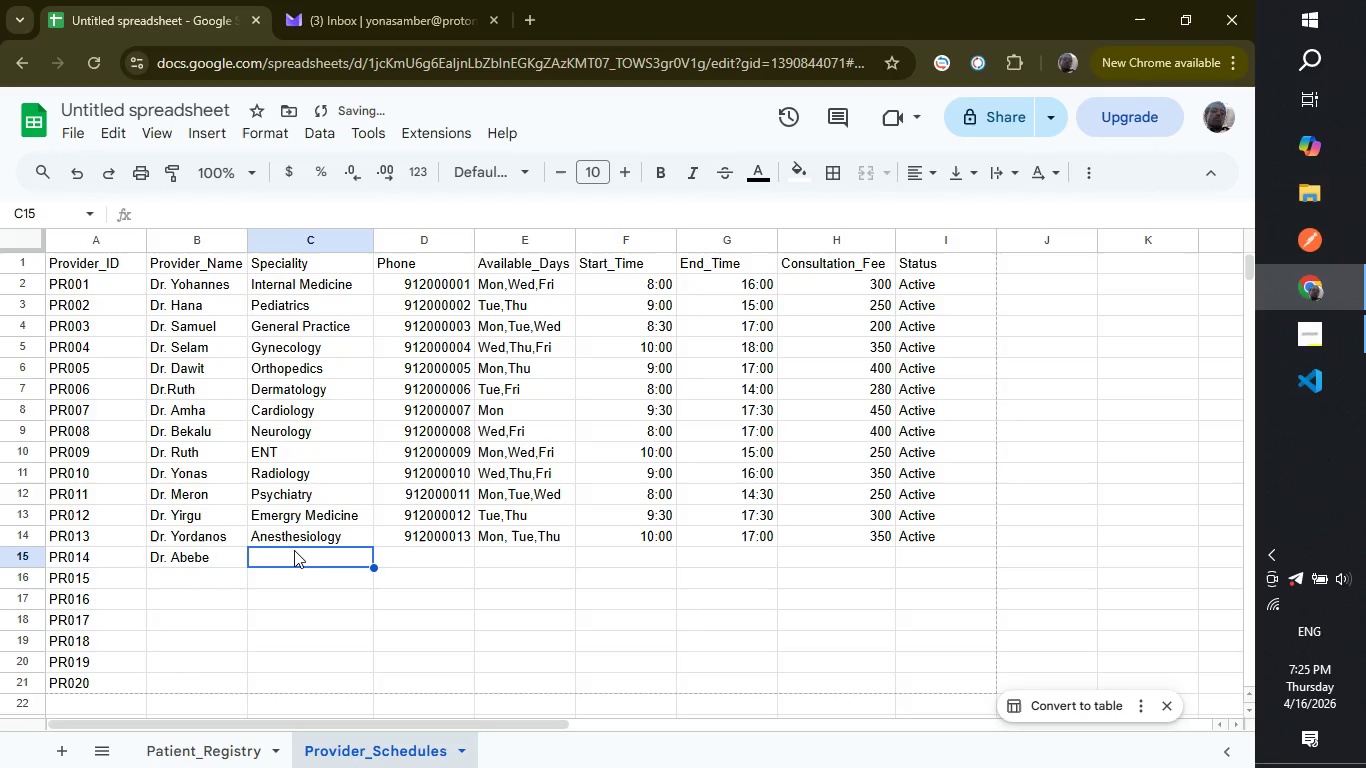 
left_click([294, 550])
 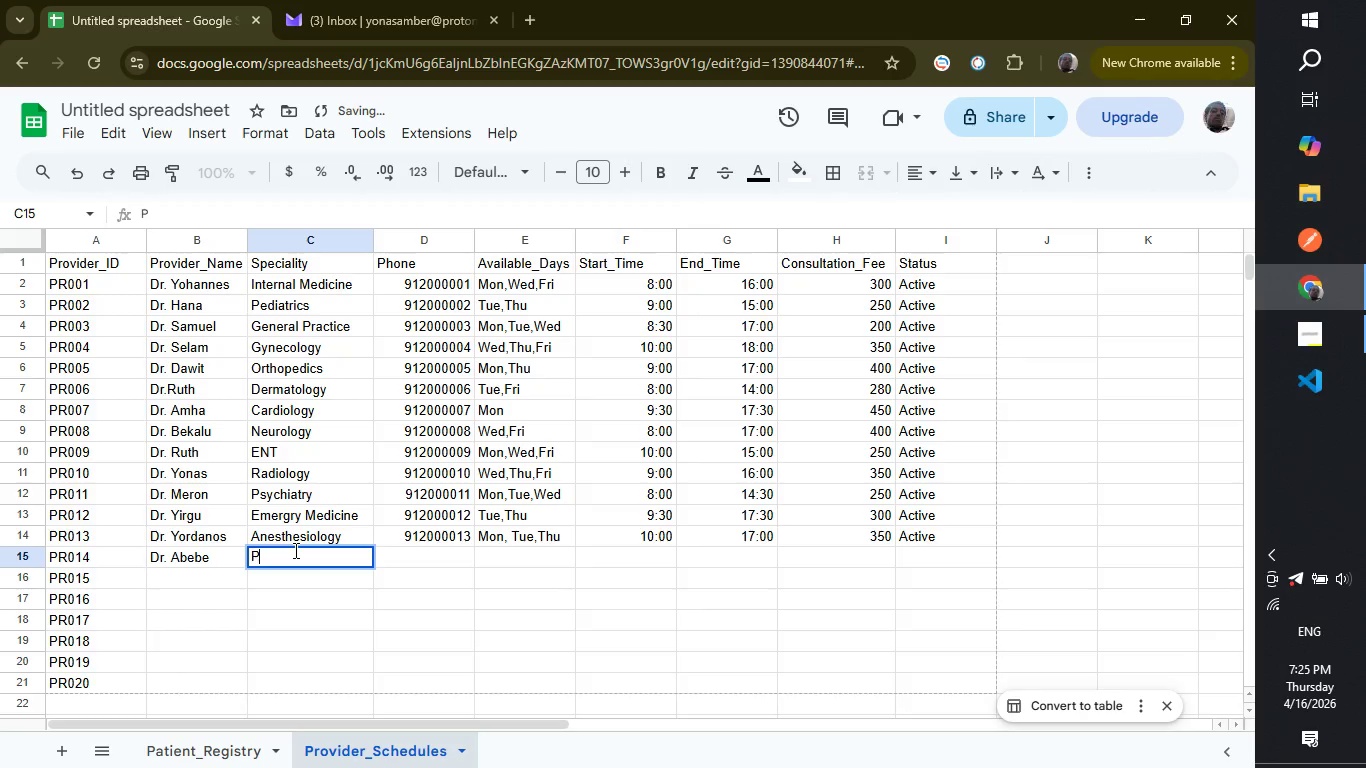 
type(Pe)
 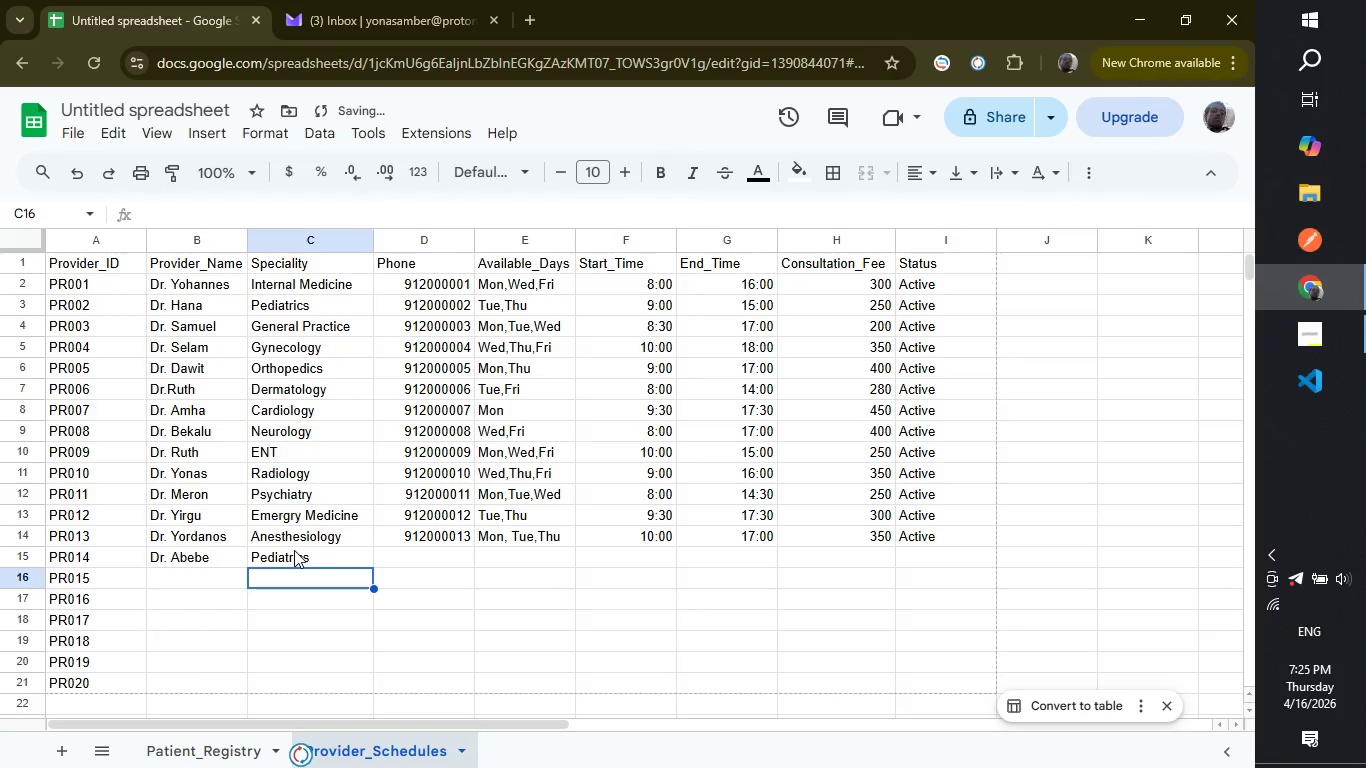 
key(Enter)
 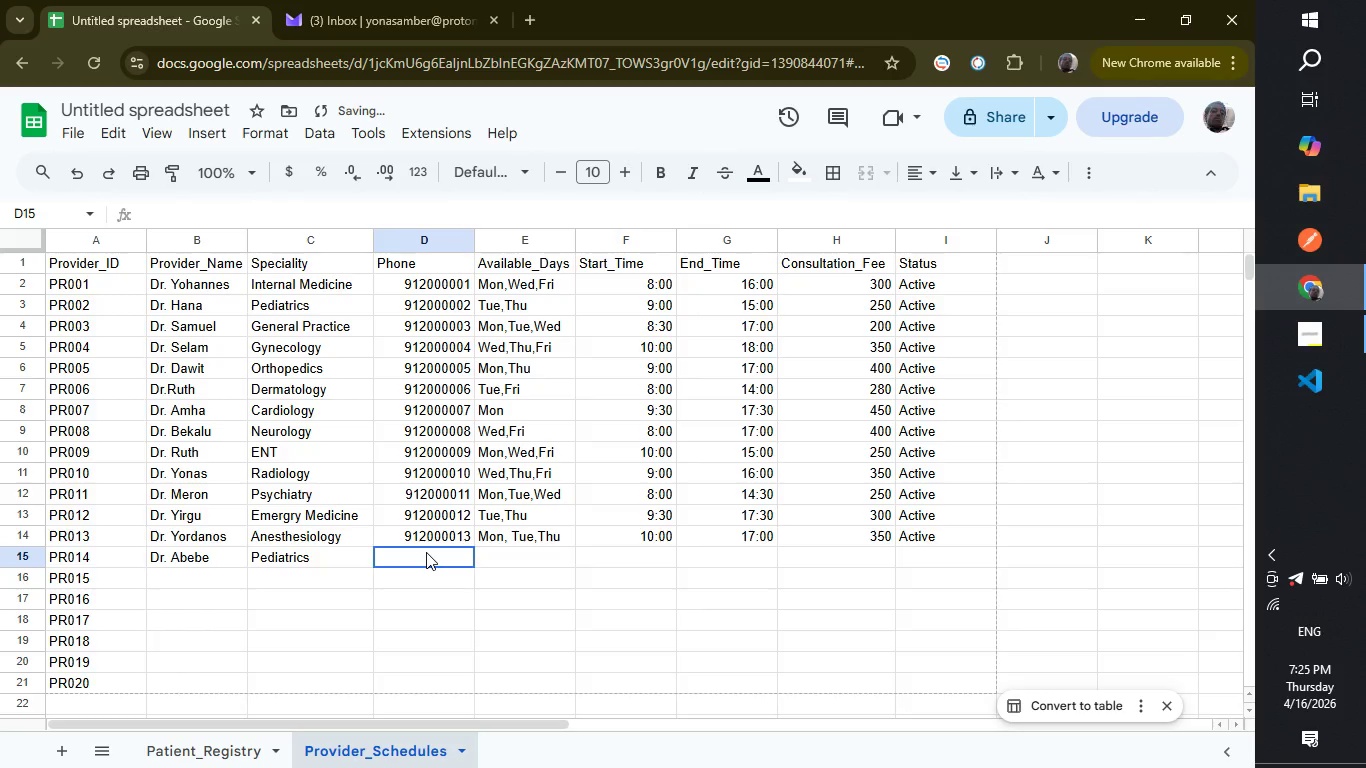 
left_click([426, 552])
 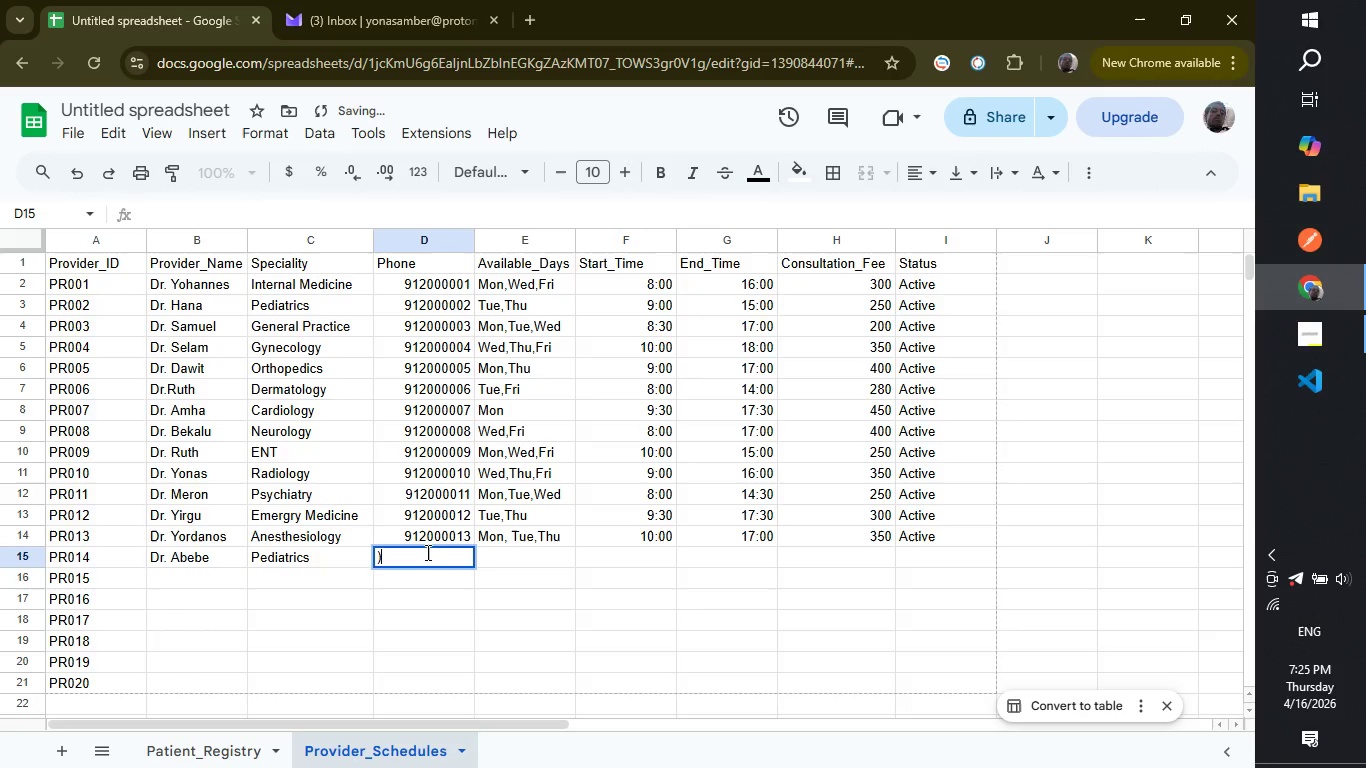 
type()9)
key(Backspace)
key(Backspace)
type(0912000014)
 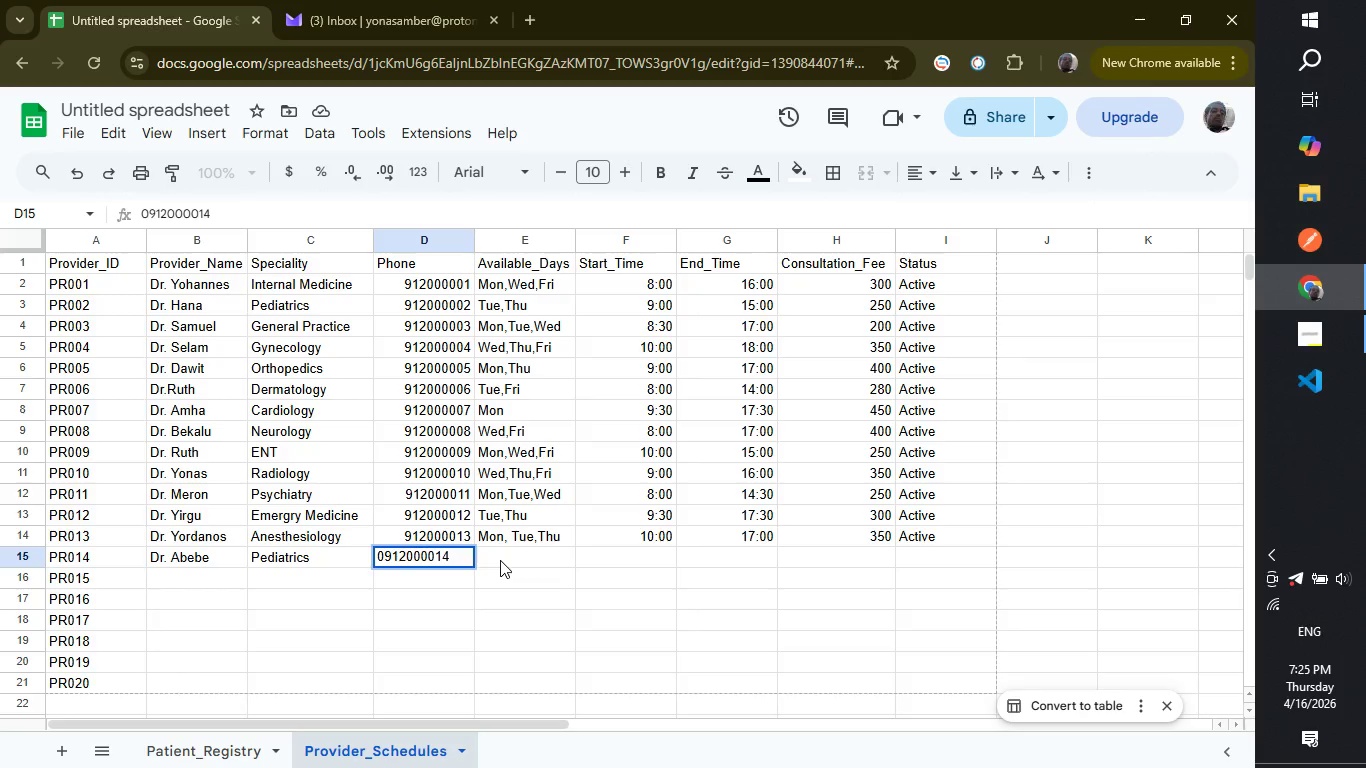 
left_click([500, 560])
 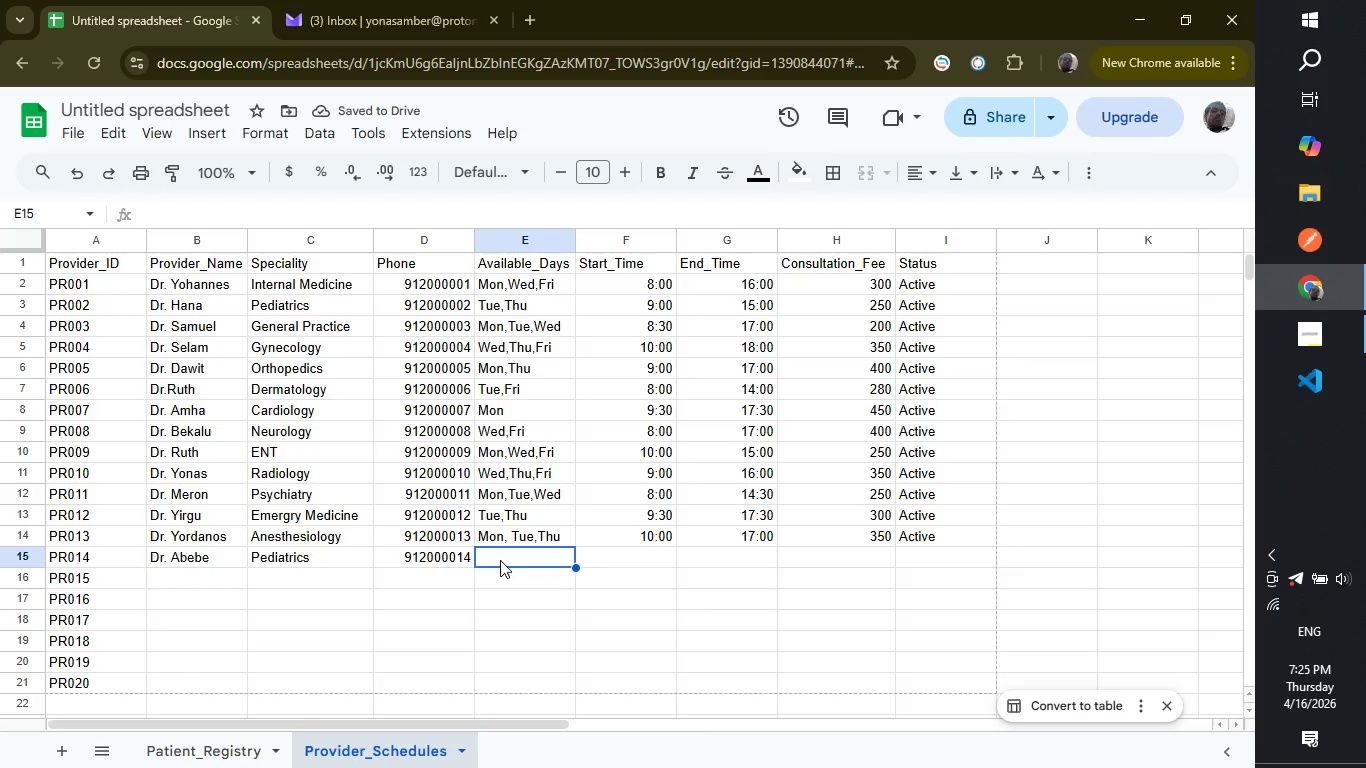 
type(Tue,Wed)
 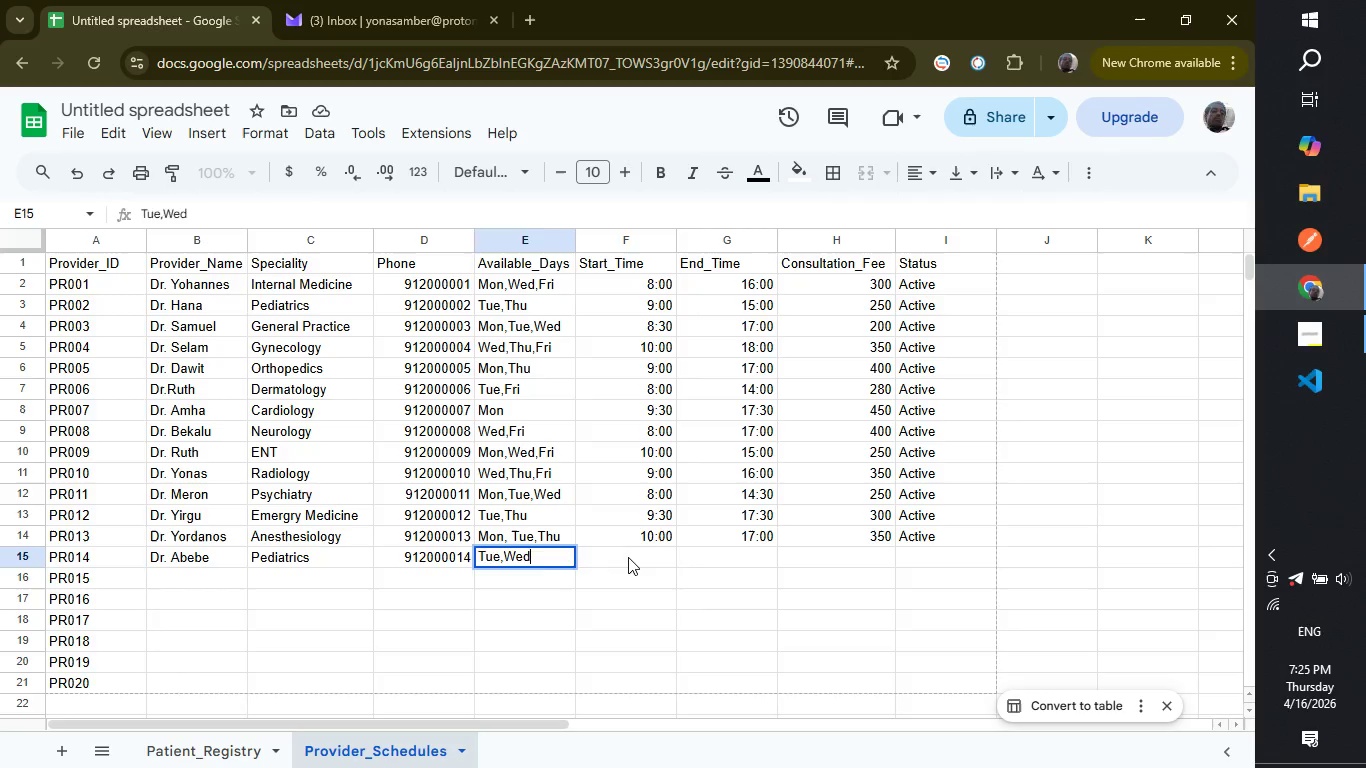 
left_click([628, 557])
 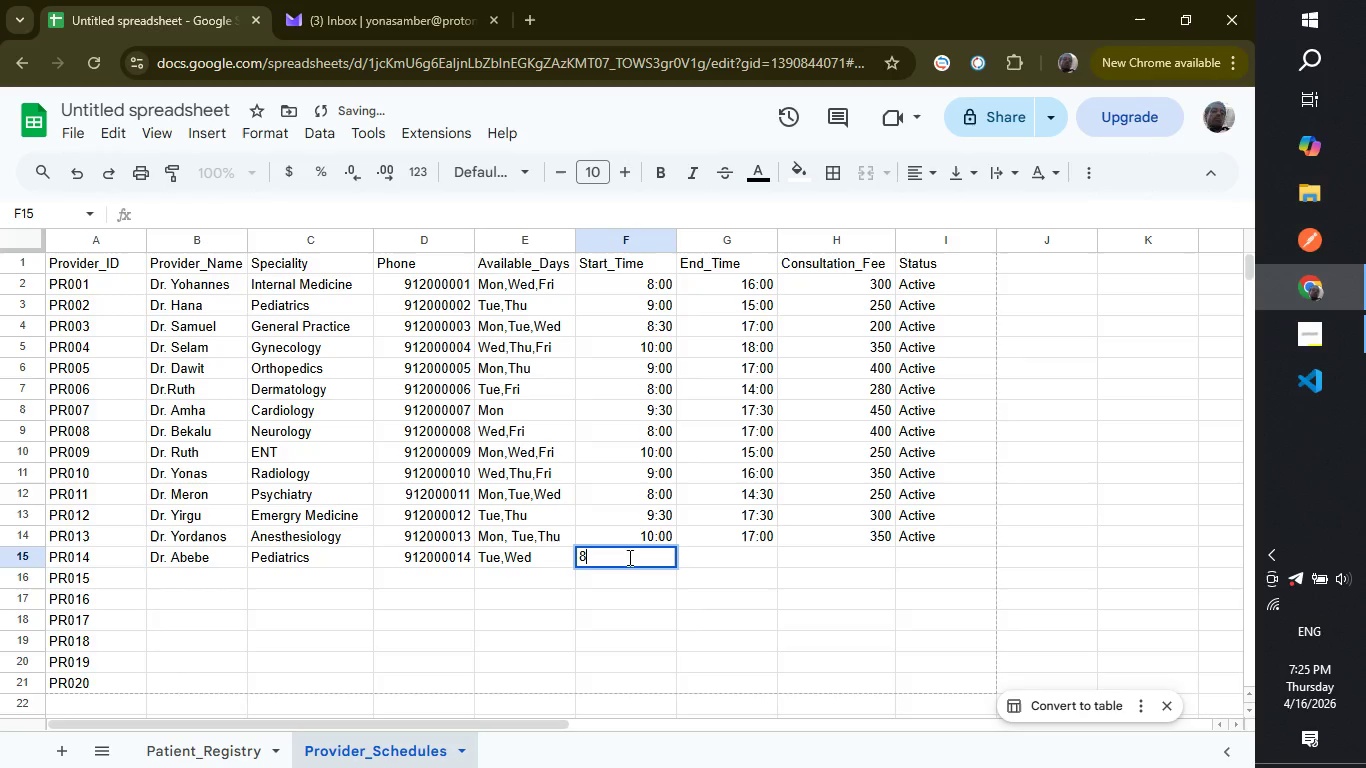 
type(8:)
key(Backspace)
key(Backspace)
type(09:0)
 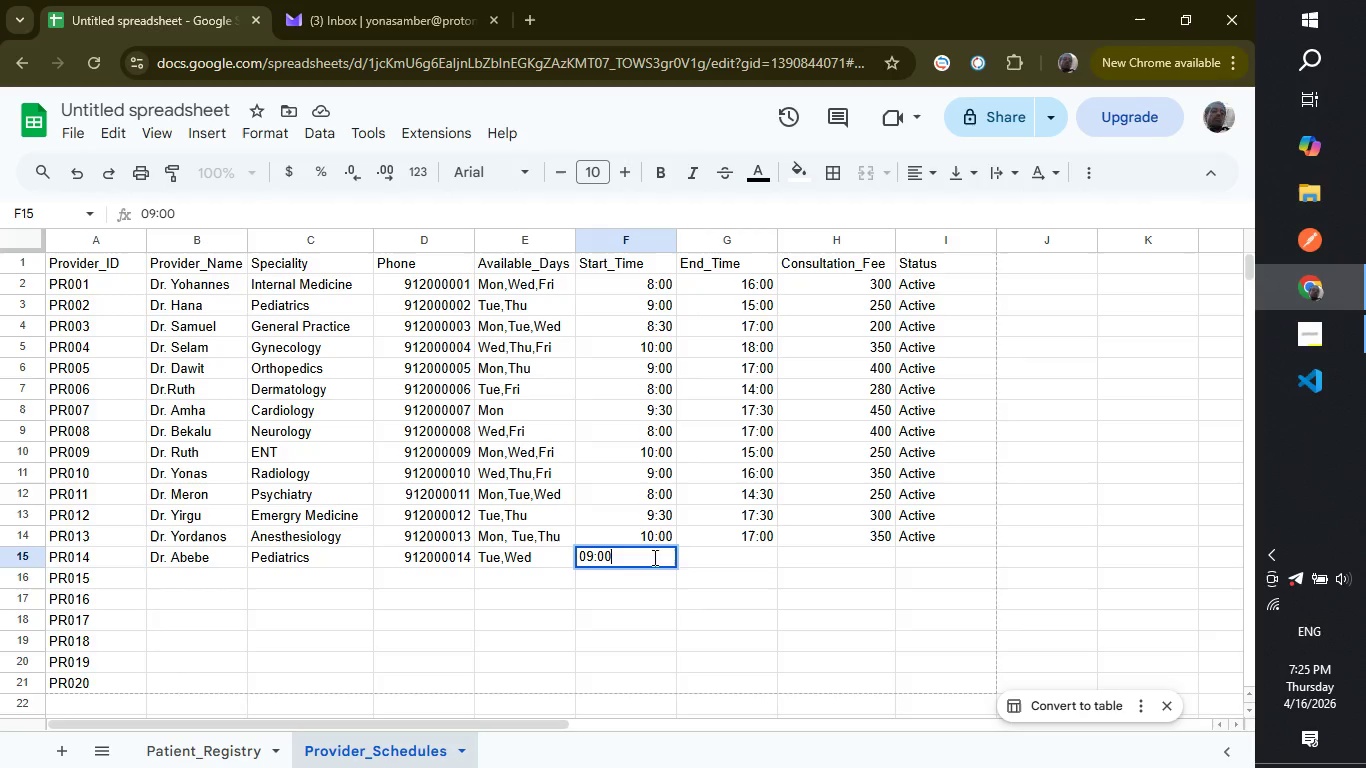 
key(0)
 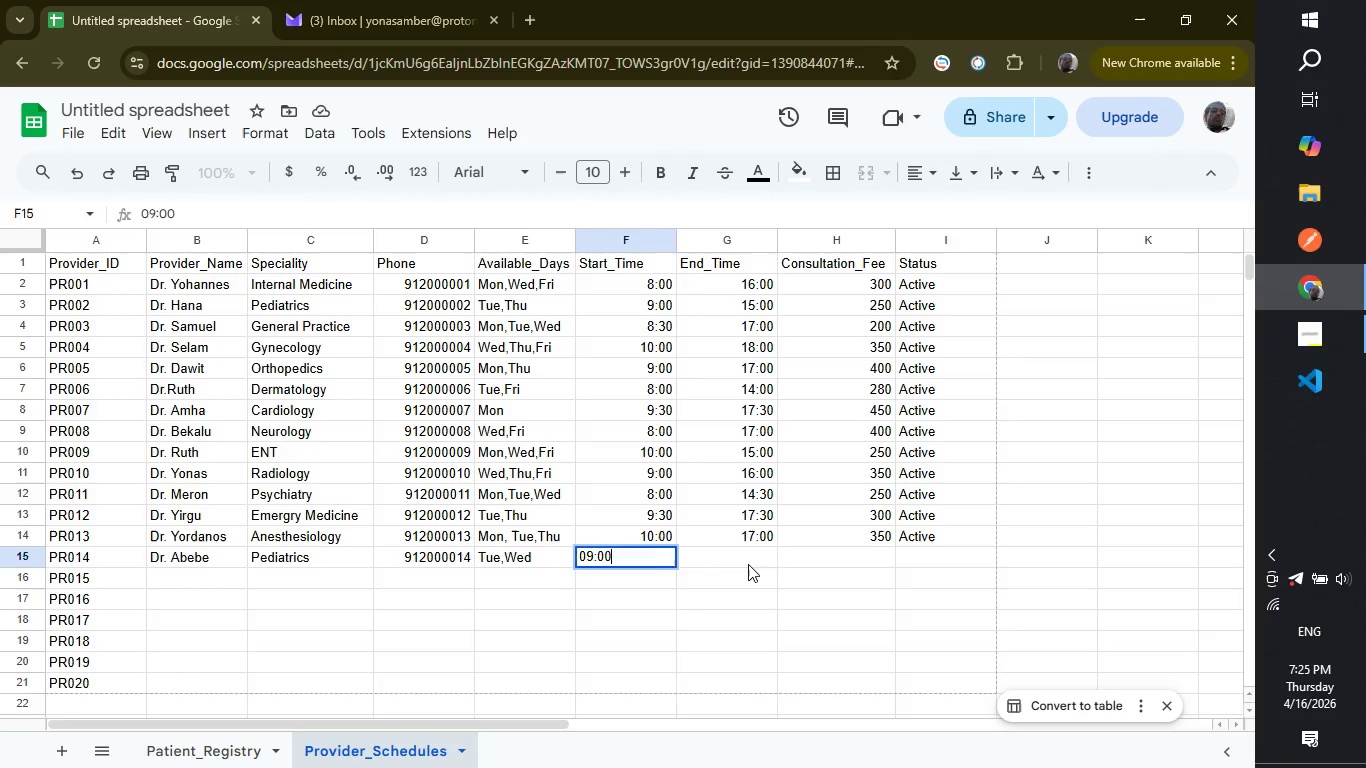 
left_click([748, 564])
 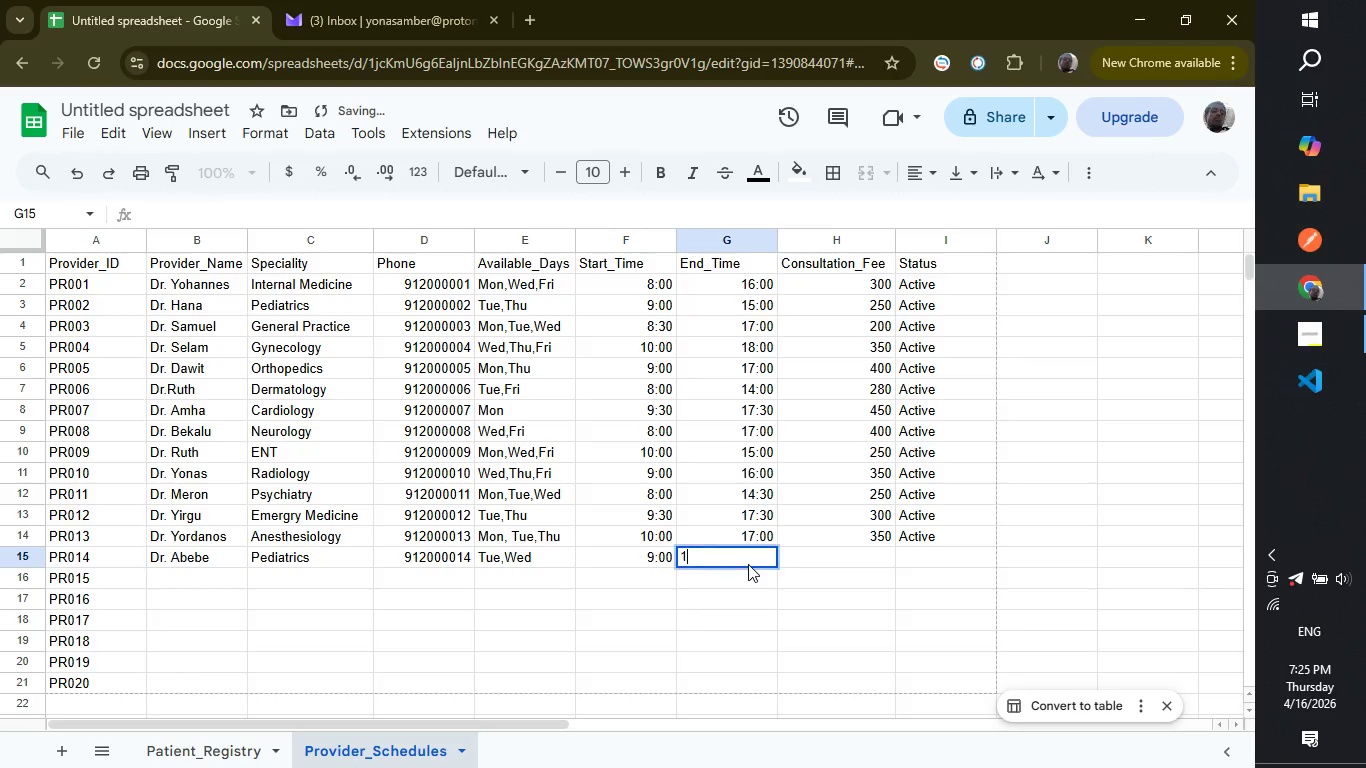 
type(15:00)
 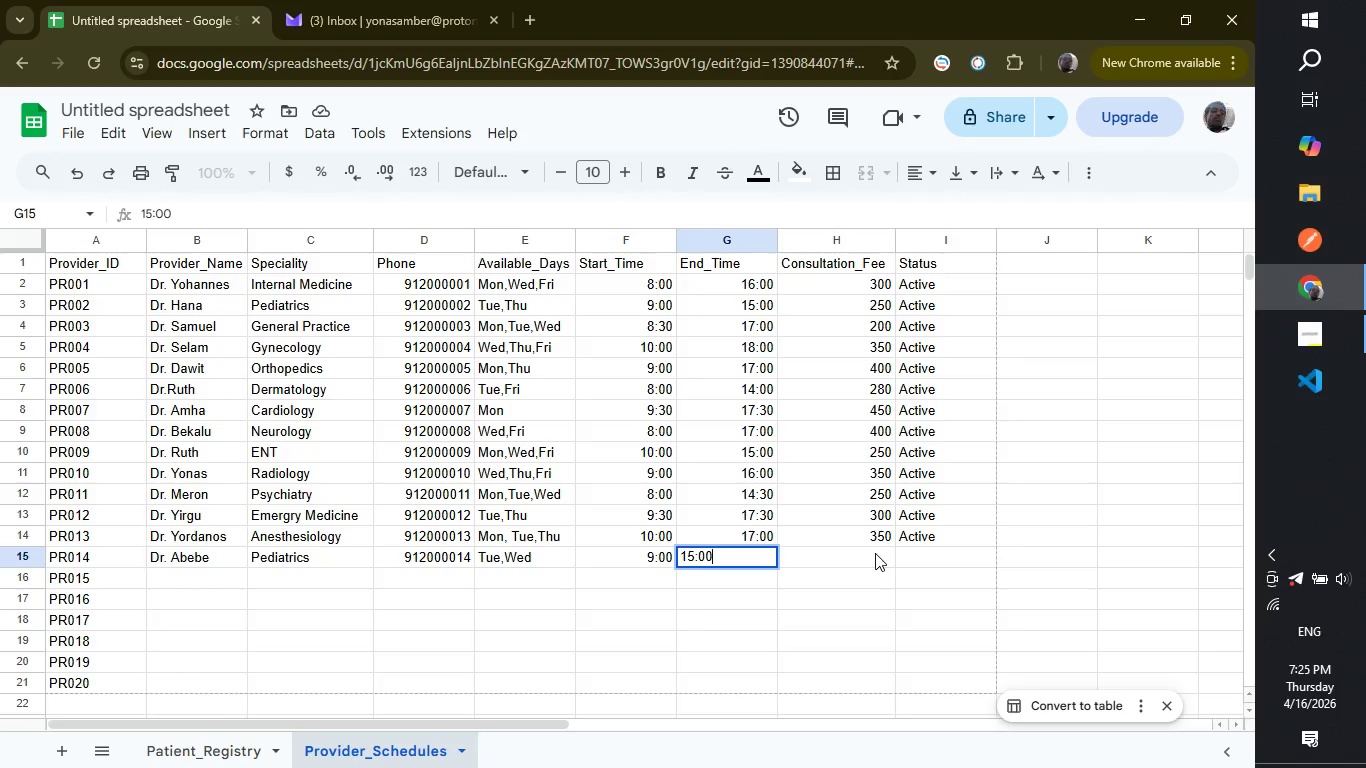 
left_click([875, 553])
 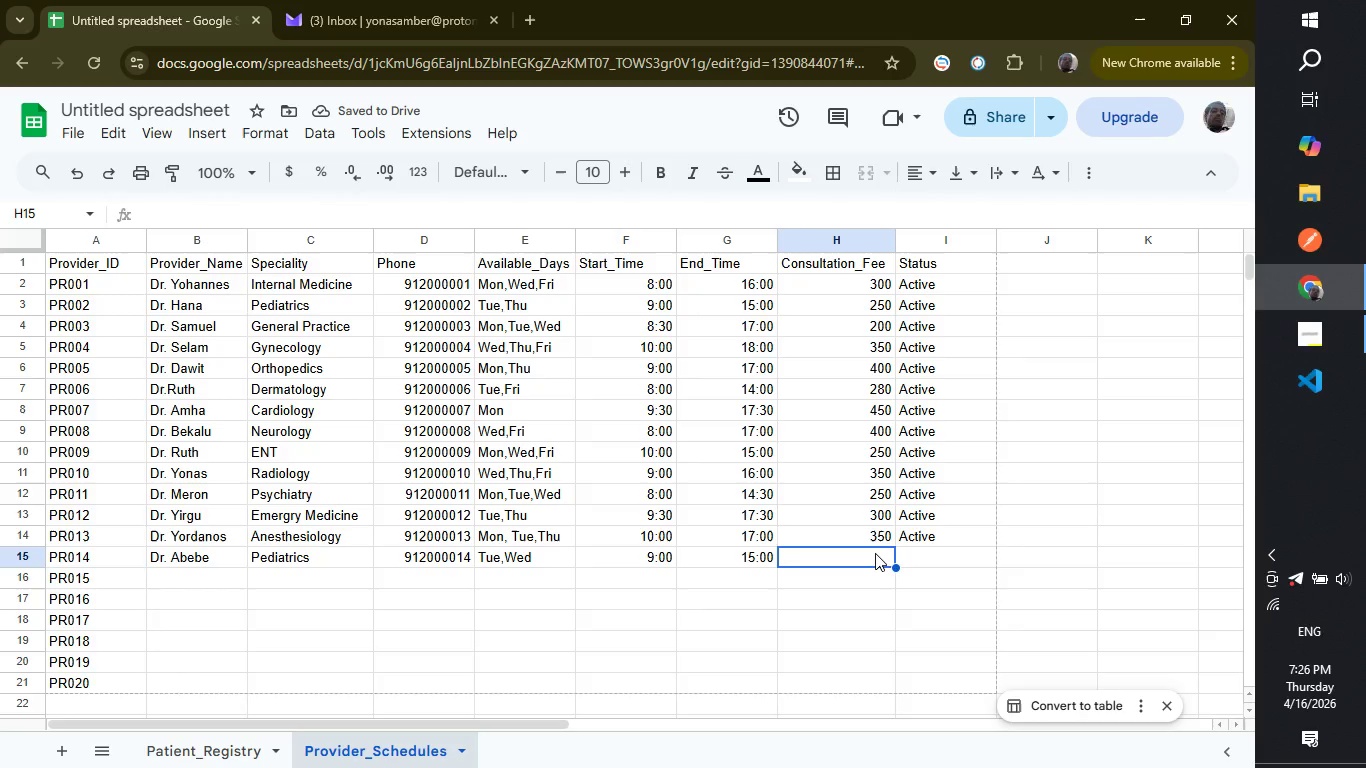 
type(270)
 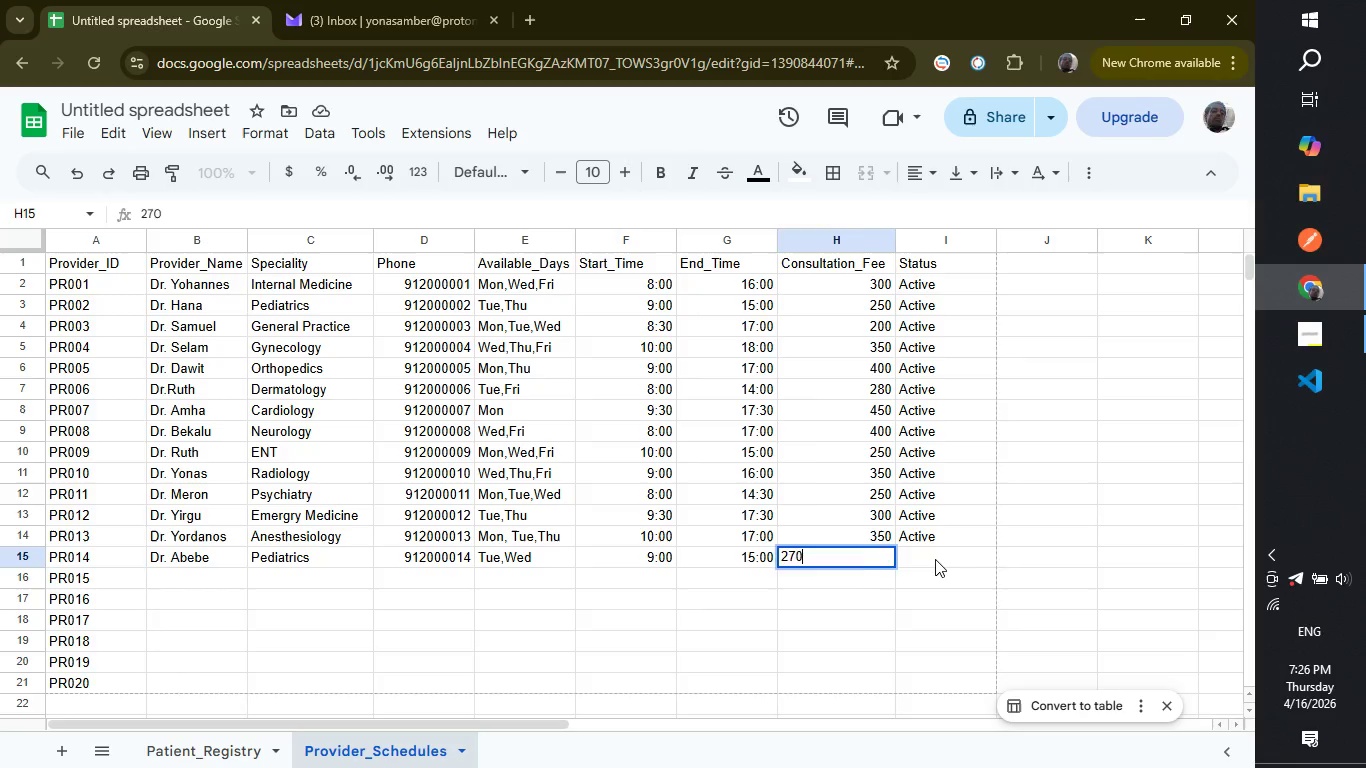 
left_click([935, 559])
 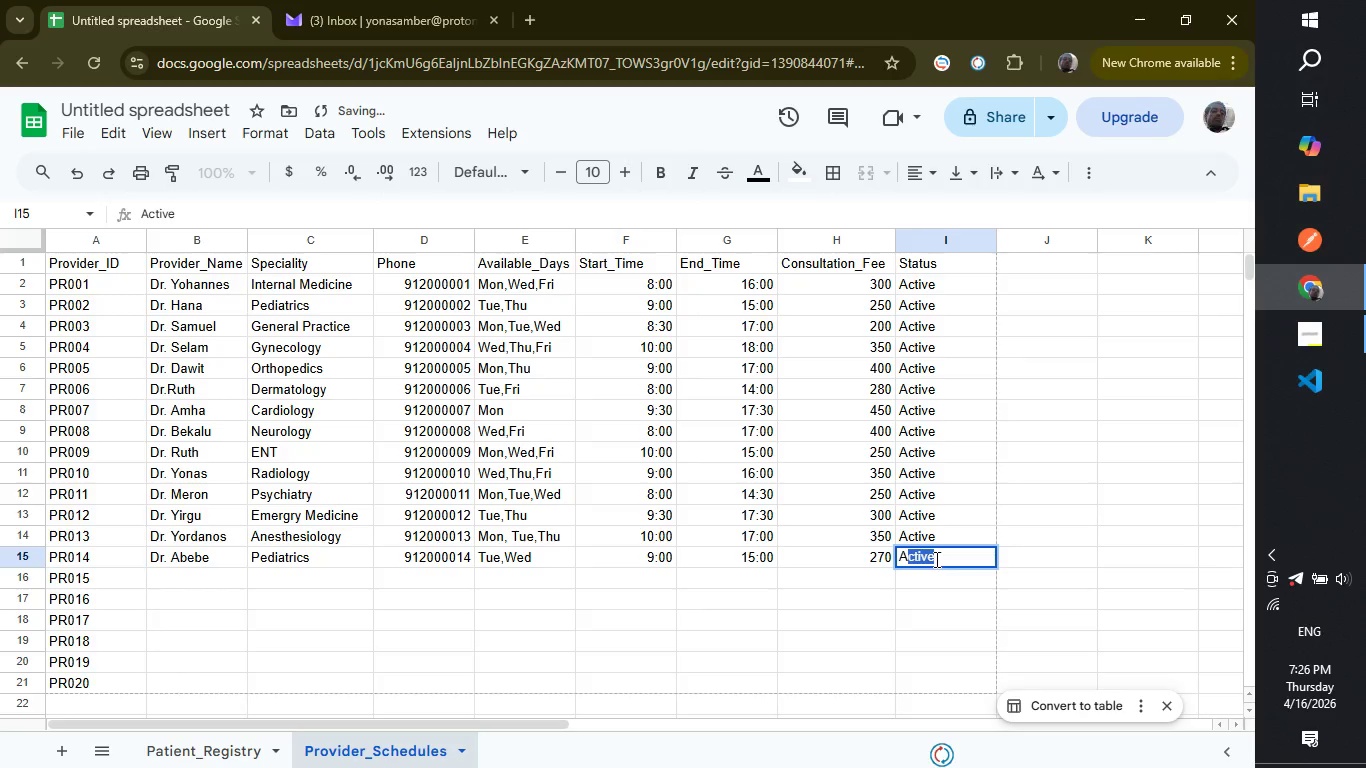 
key(Shift+ShiftRight)
 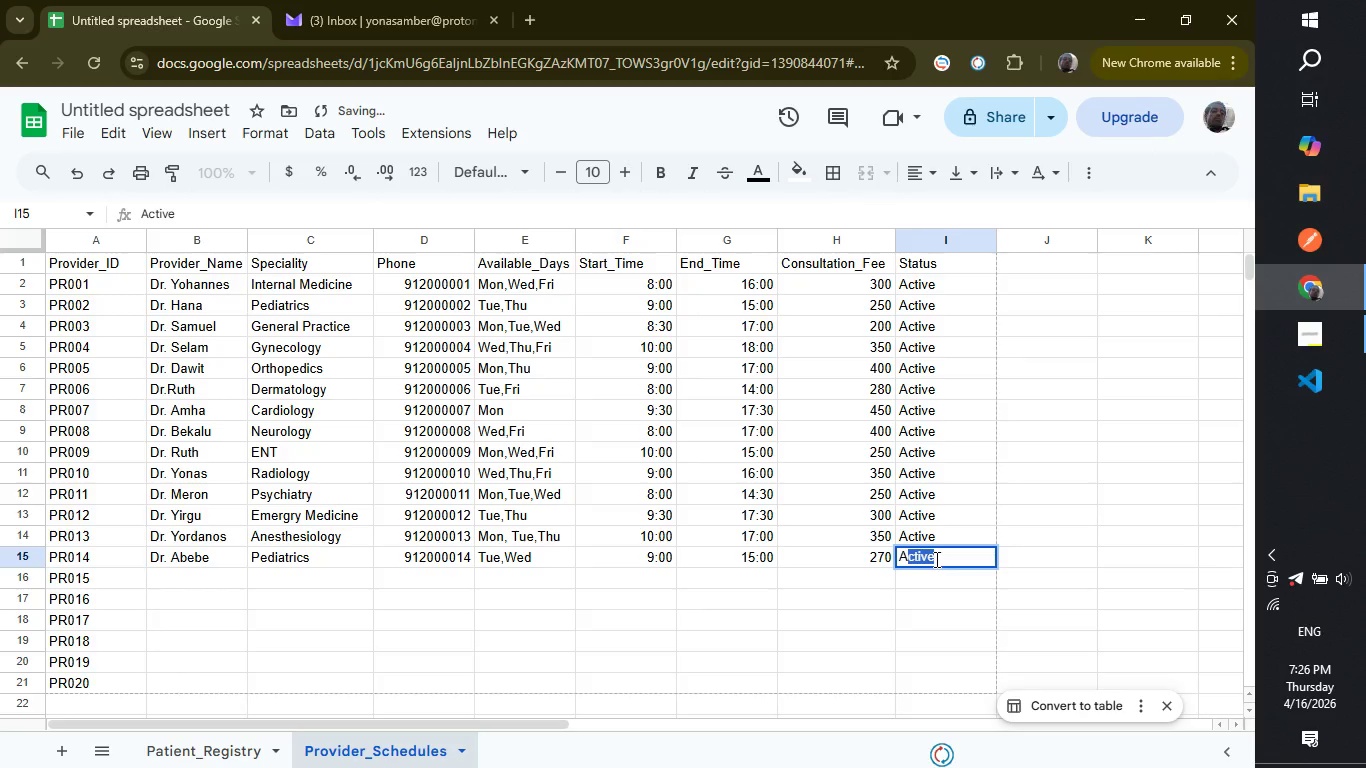 
key(Shift+A)
 